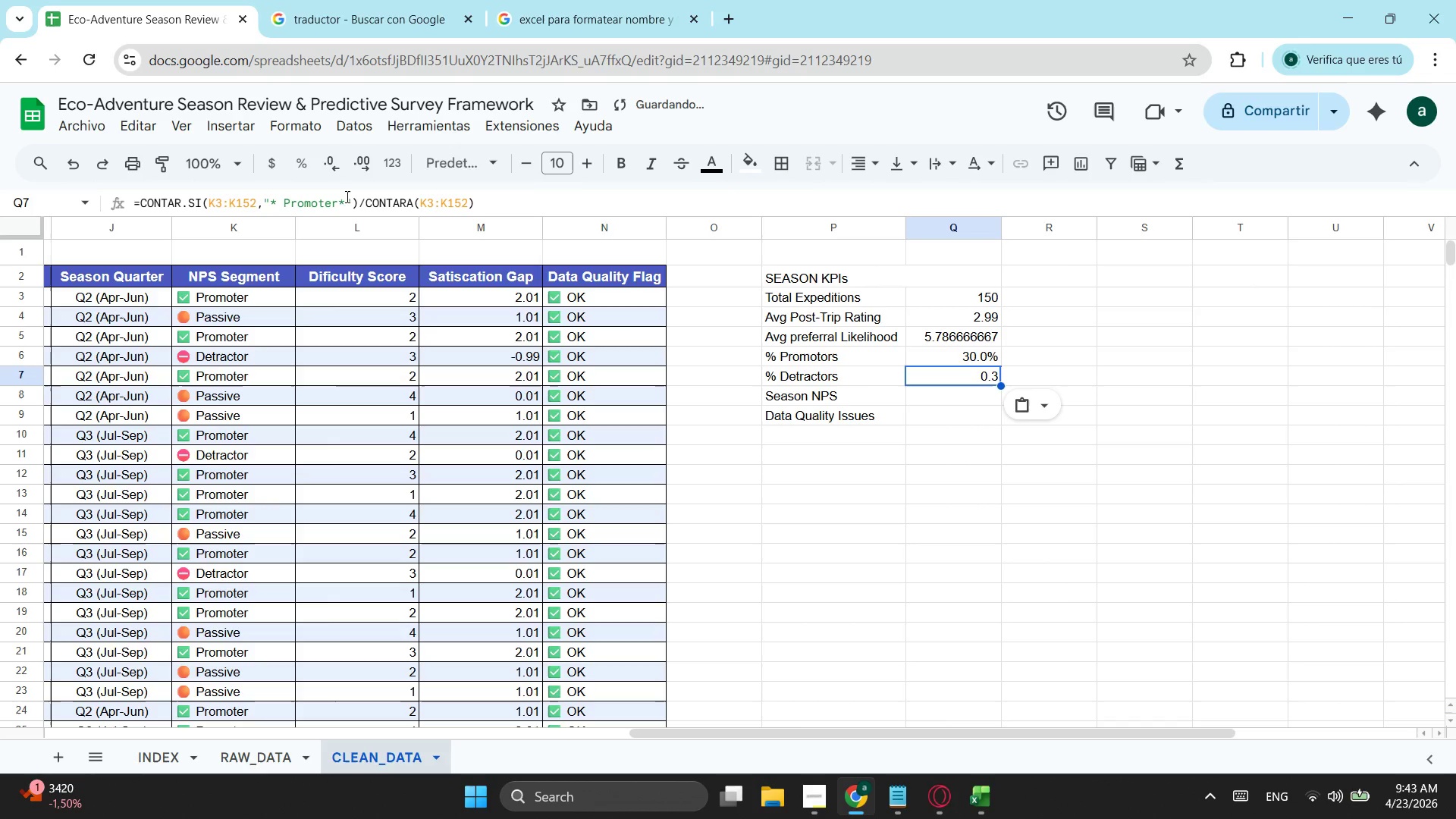 
left_click_drag(start_coordinate=[339, 199], to_coordinate=[278, 207])
 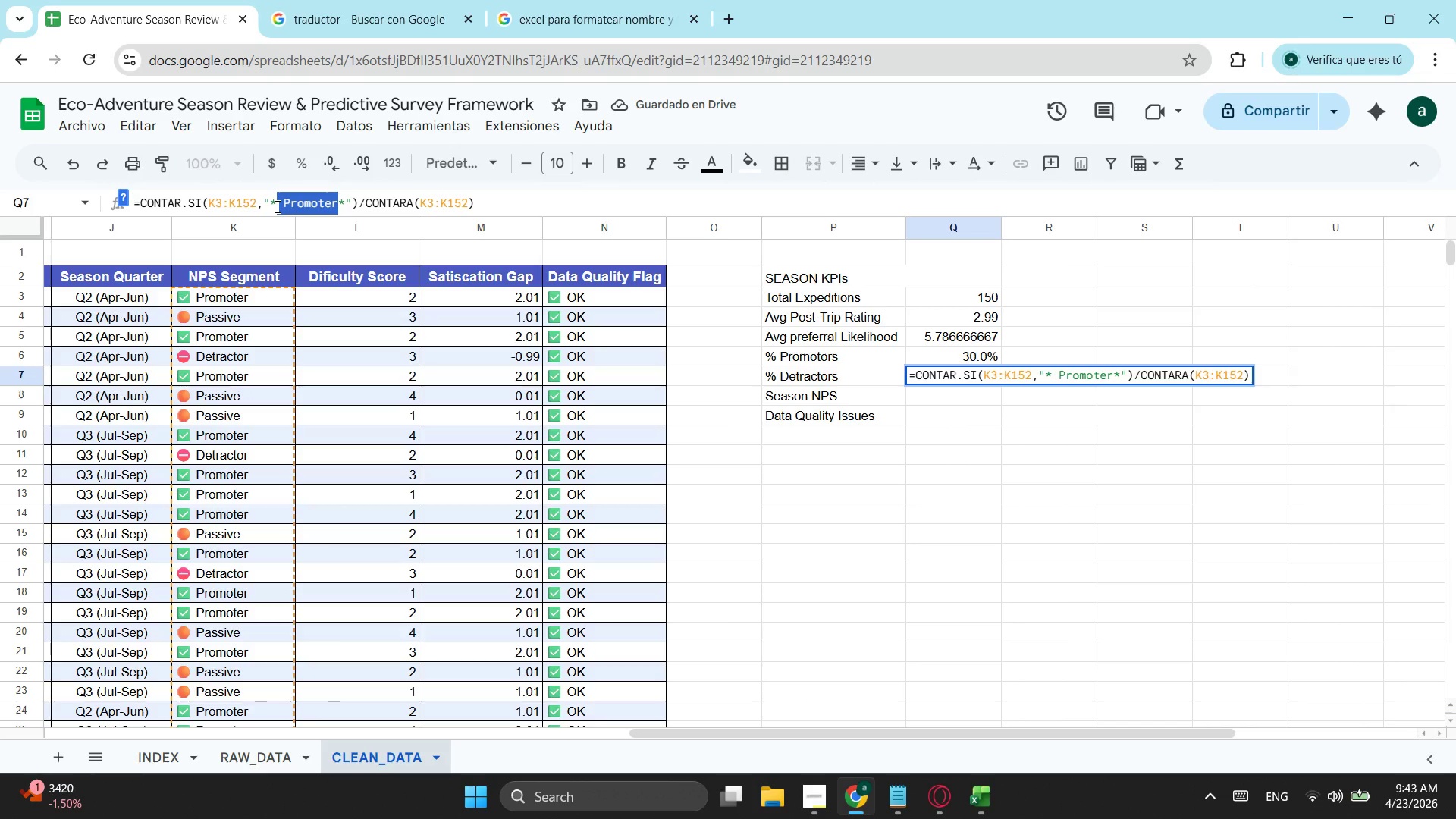 
type(Detractor)
 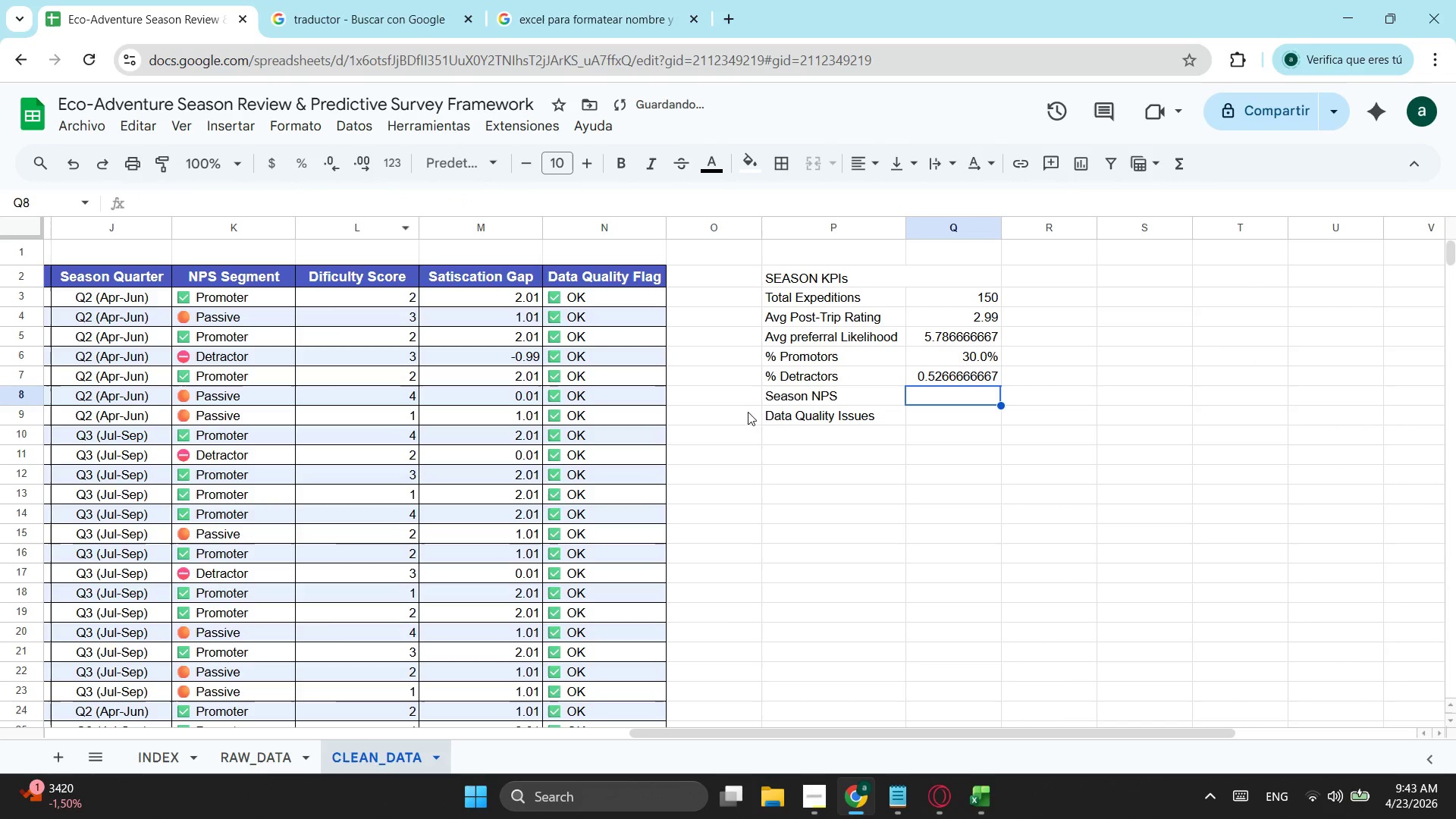 
left_click([946, 383])
 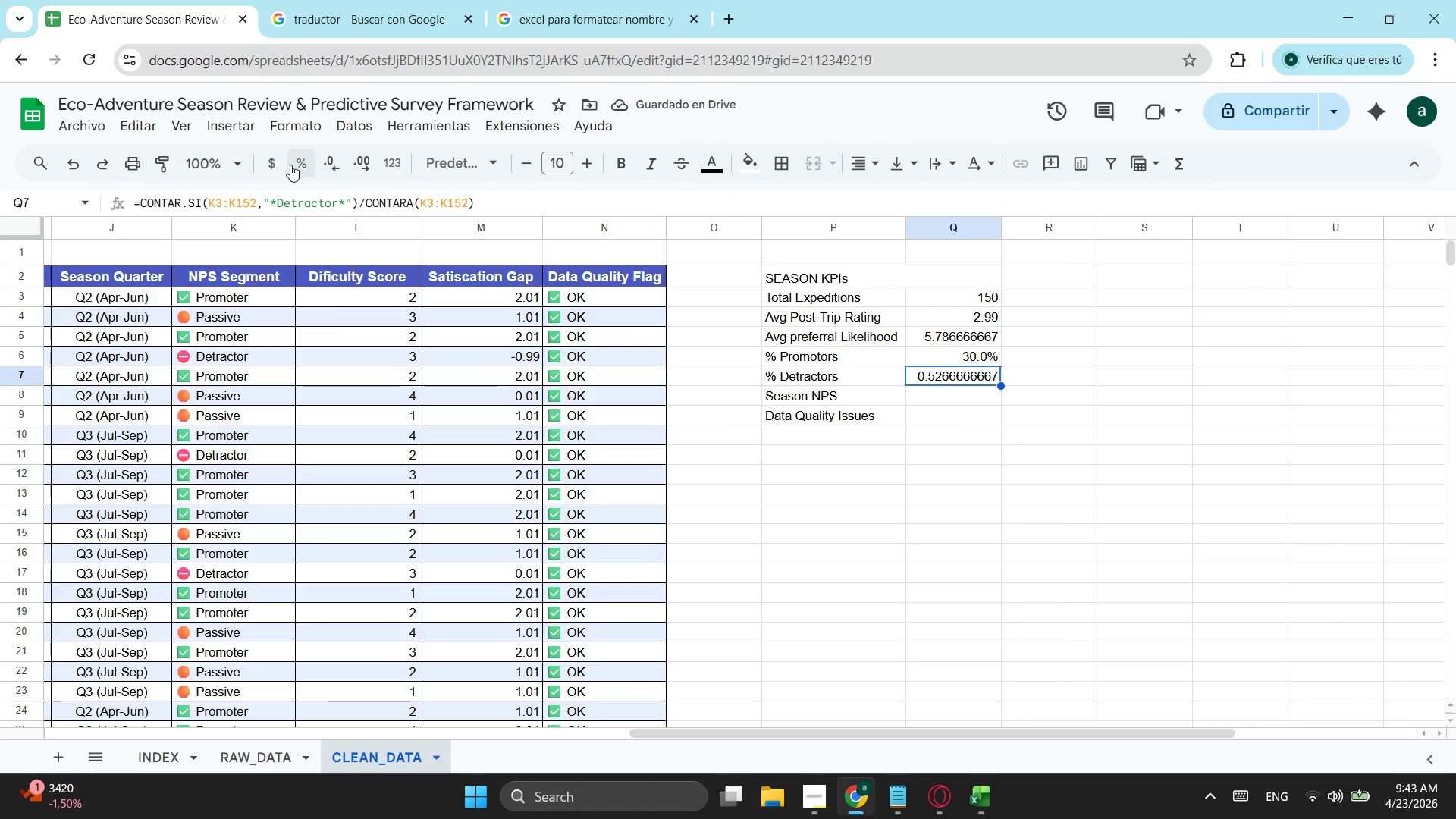 
left_click([301, 159])
 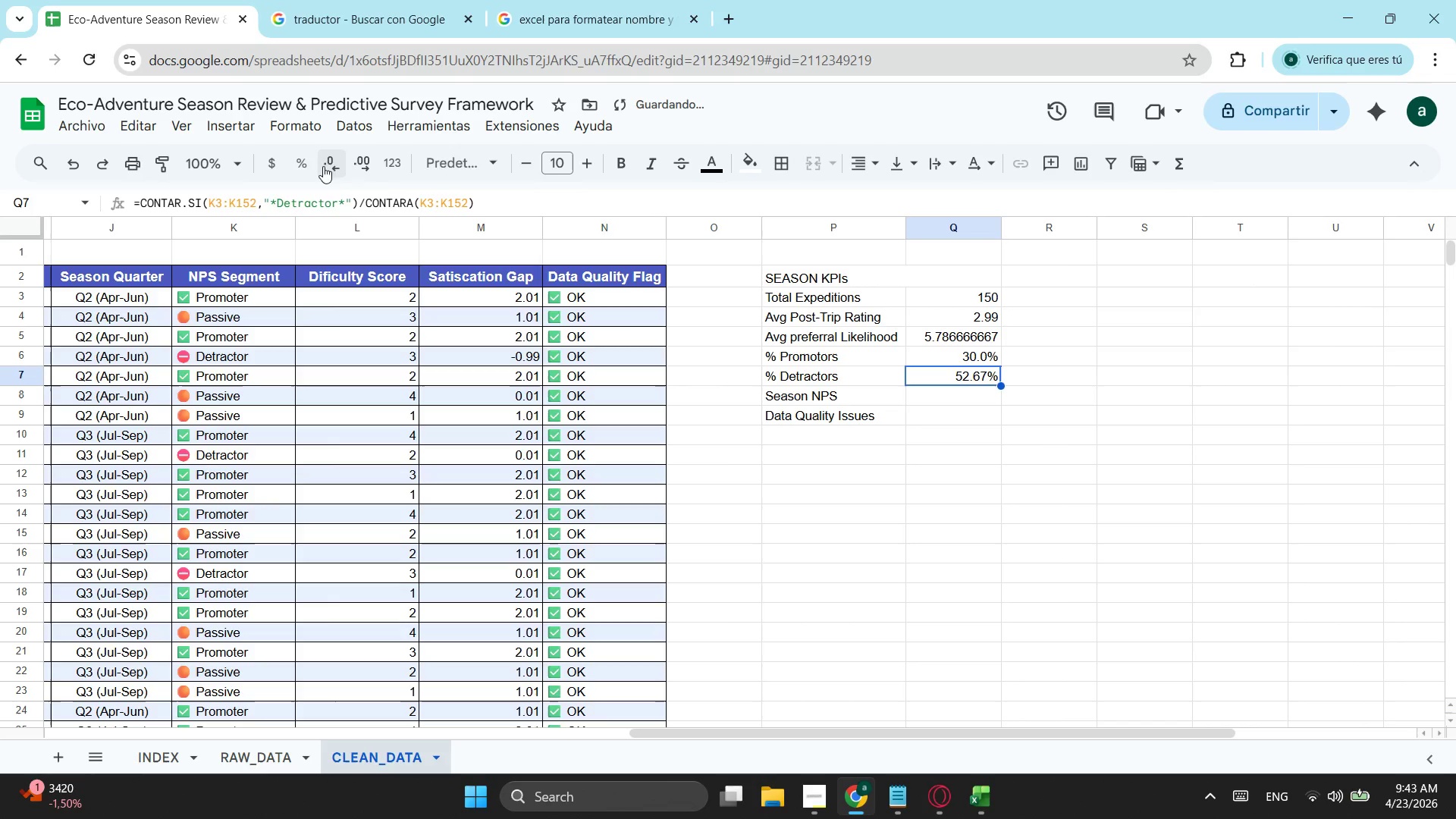 
left_click([332, 166])
 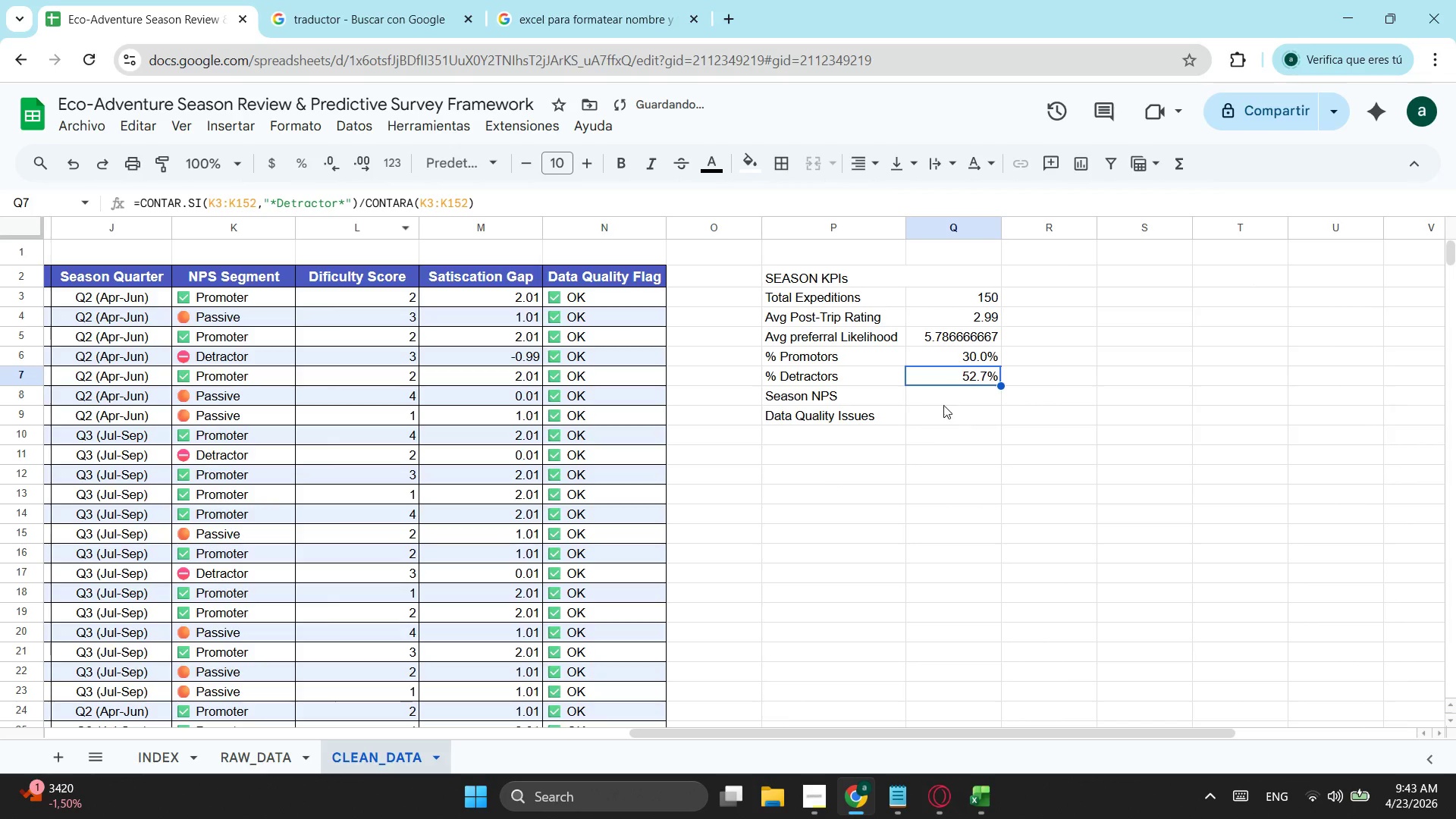 
left_click([945, 402])
 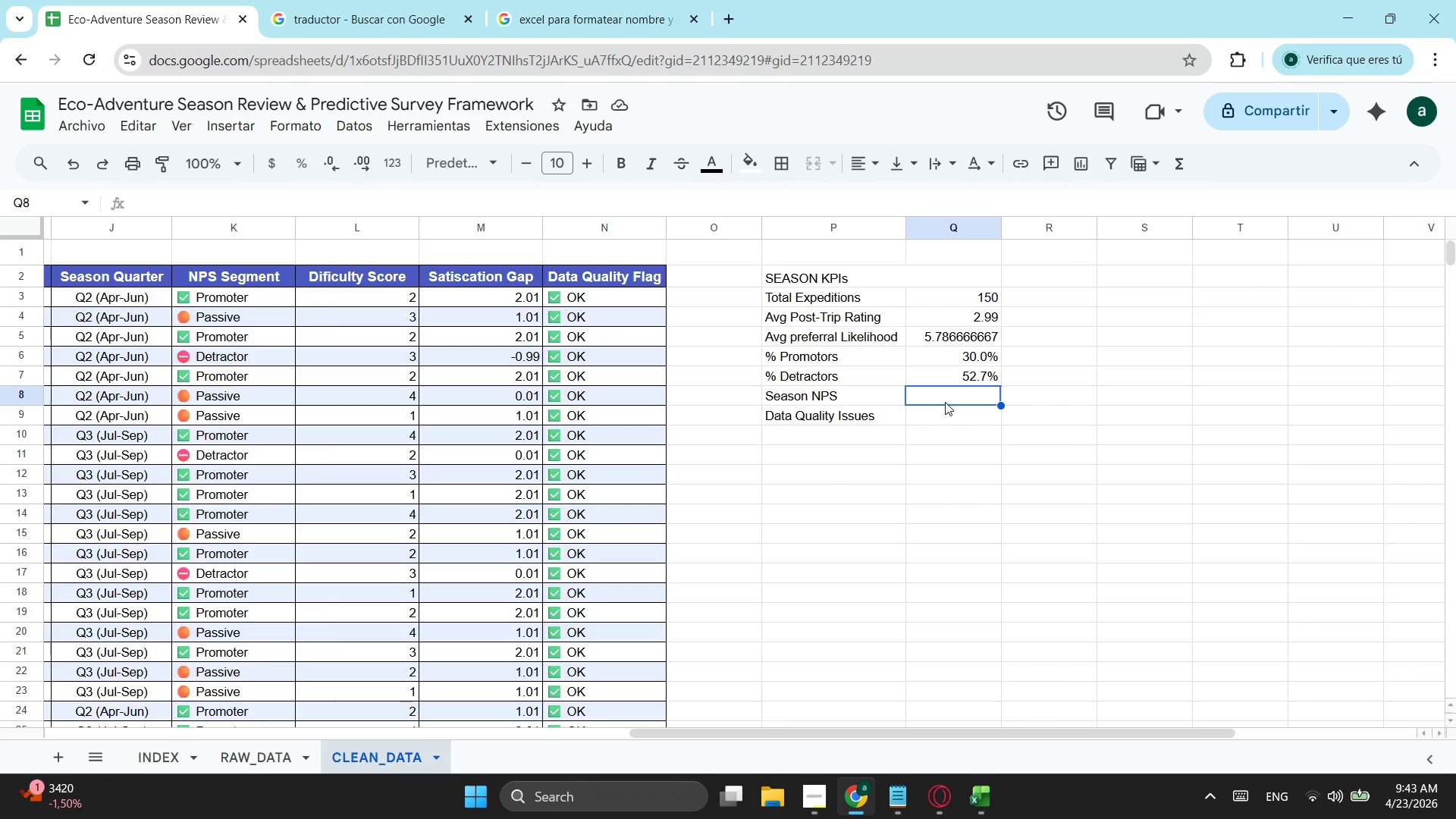 
wait(9.84)
 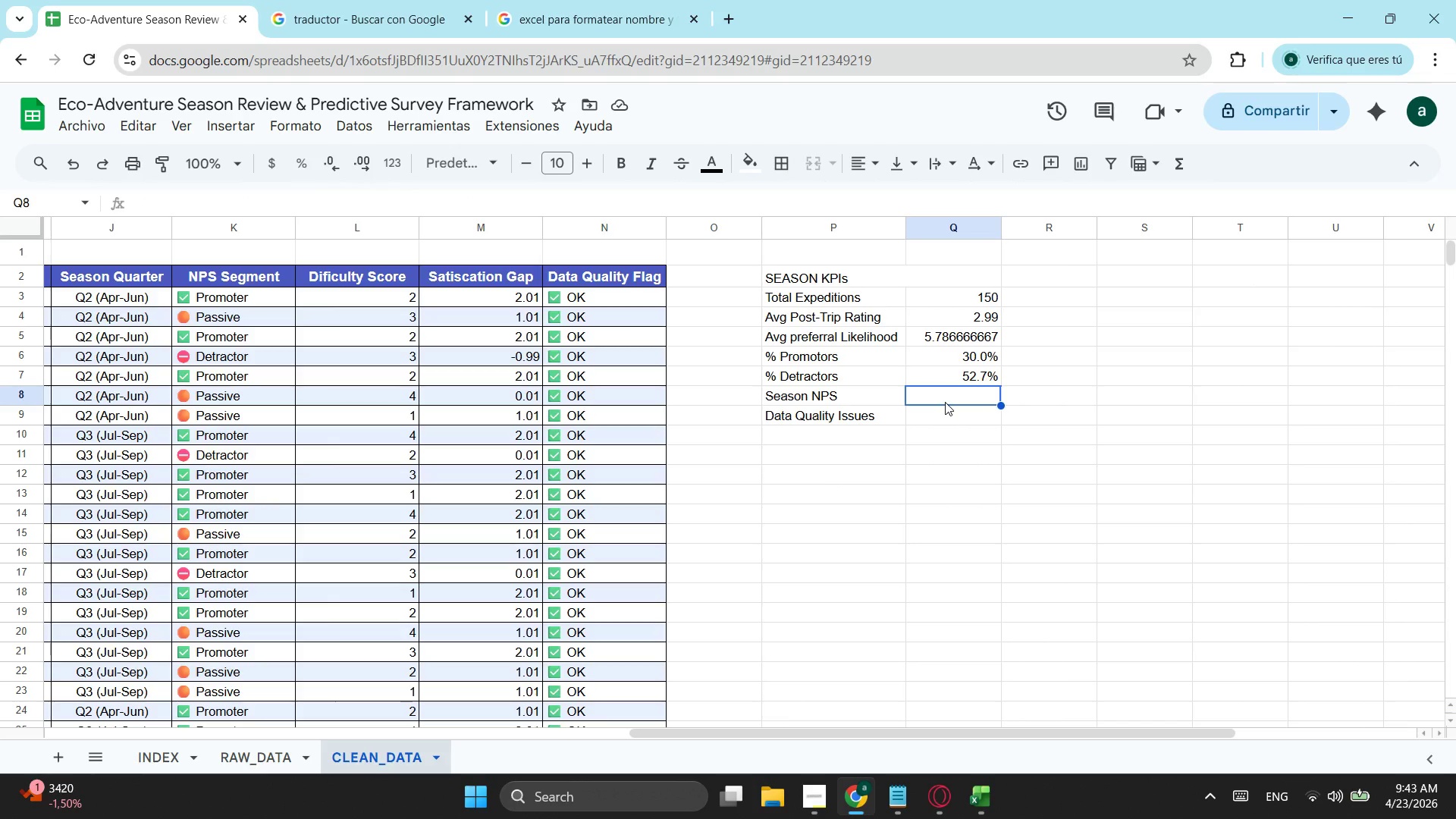 
left_click([988, 361])
 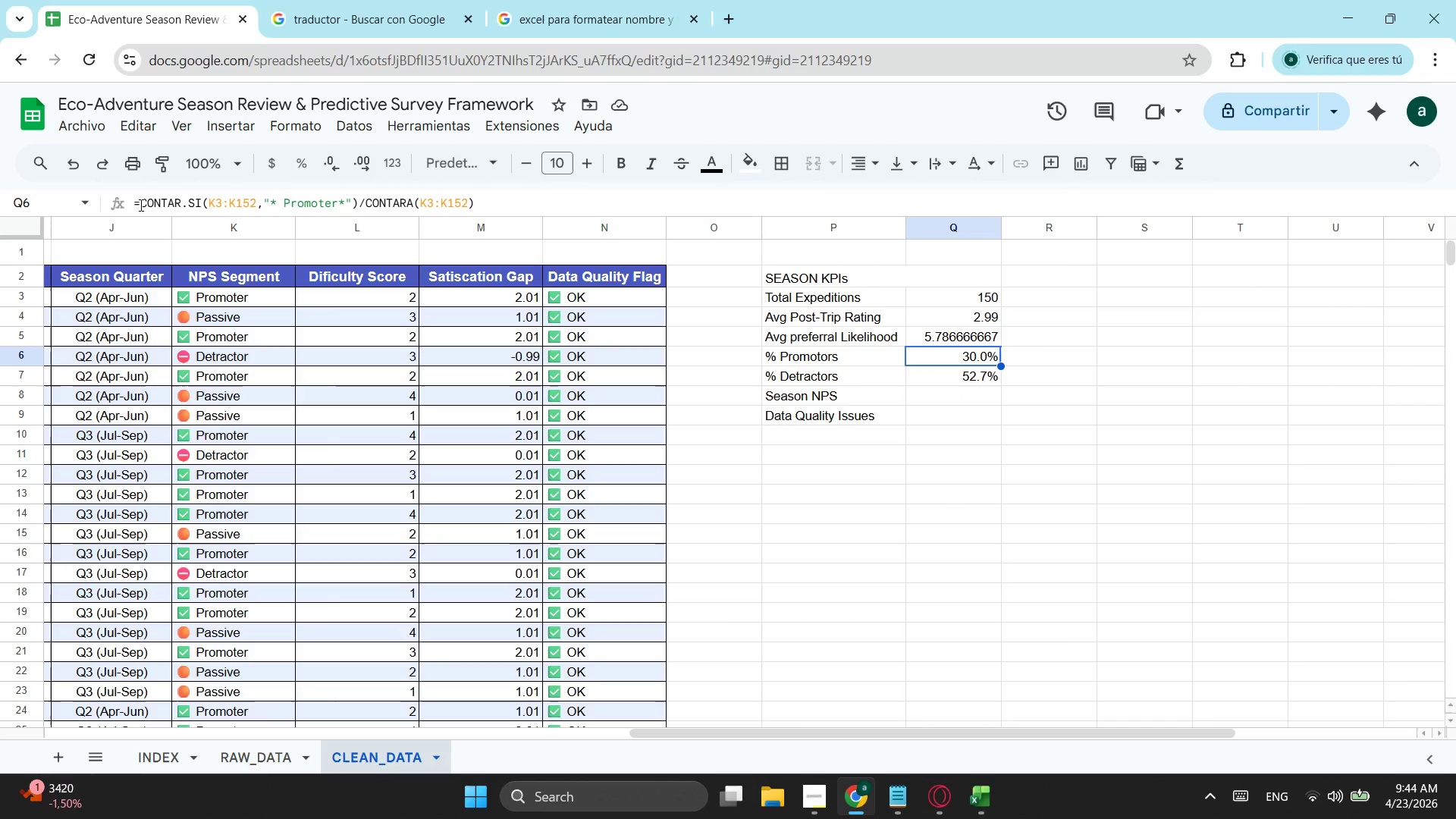 
left_click_drag(start_coordinate=[138, 203], to_coordinate=[447, 214])
 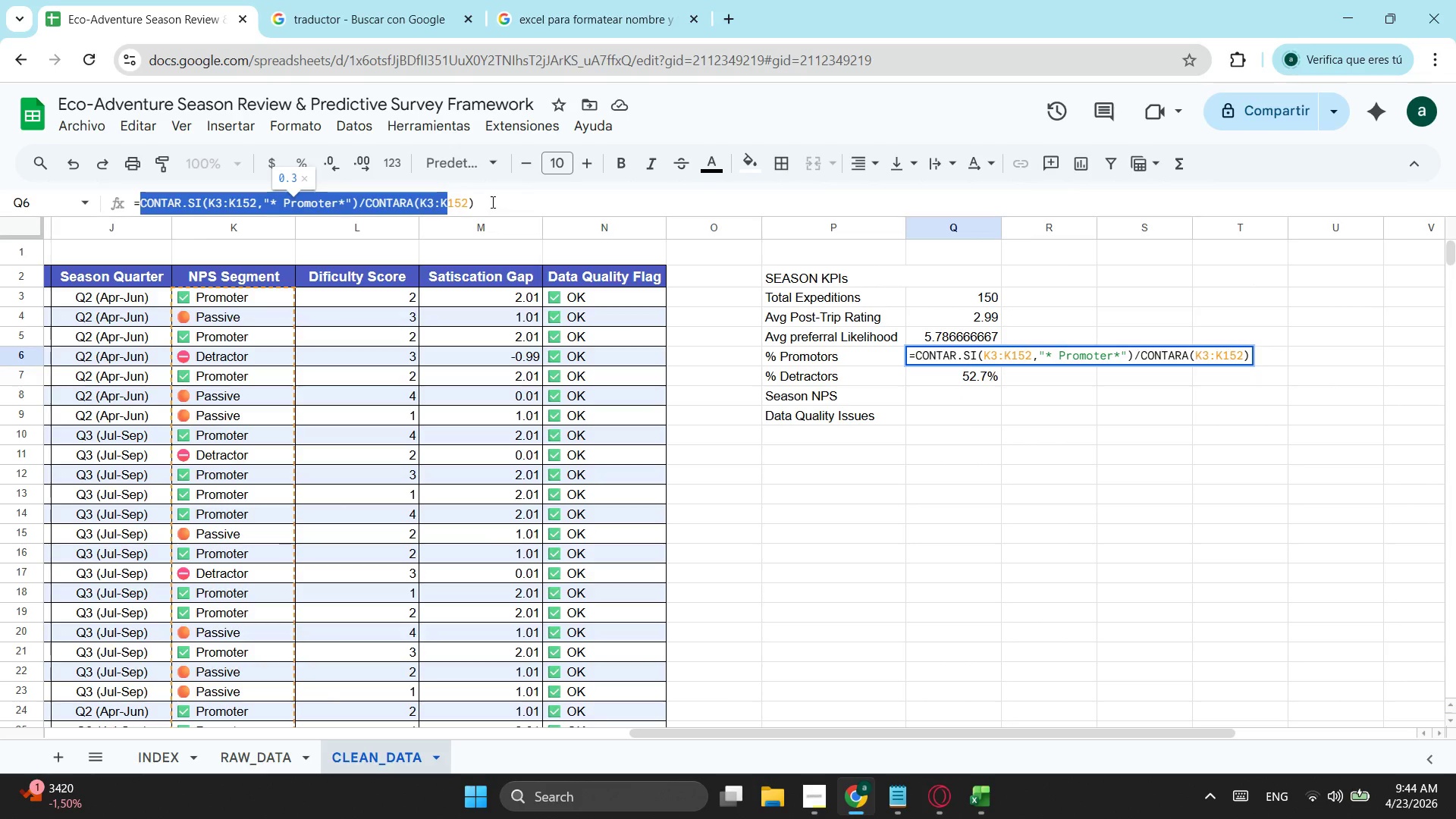 
left_click([491, 202])
 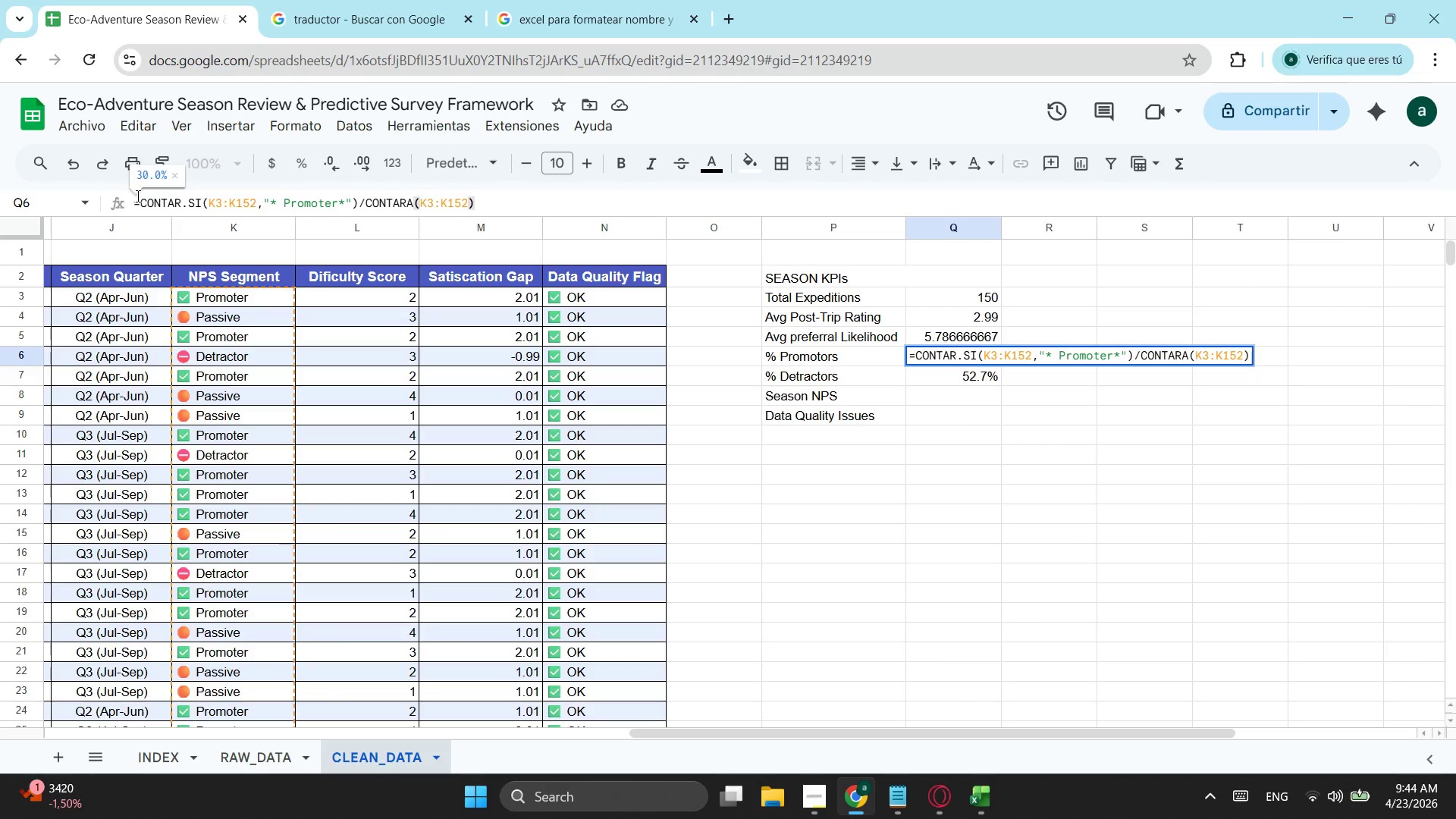 
left_click_drag(start_coordinate=[134, 199], to_coordinate=[566, 201])
 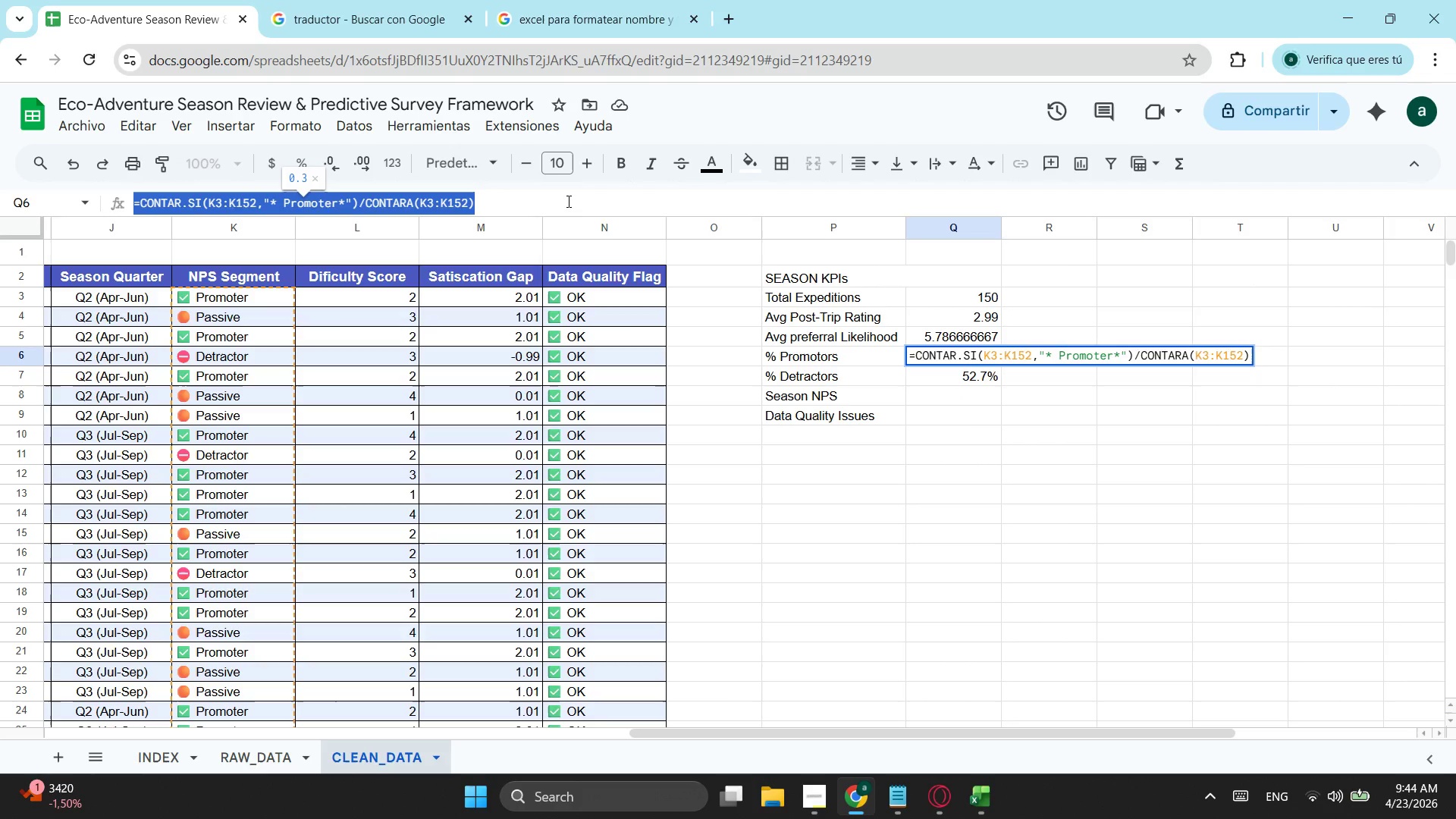 
key(Control+ControlLeft)
 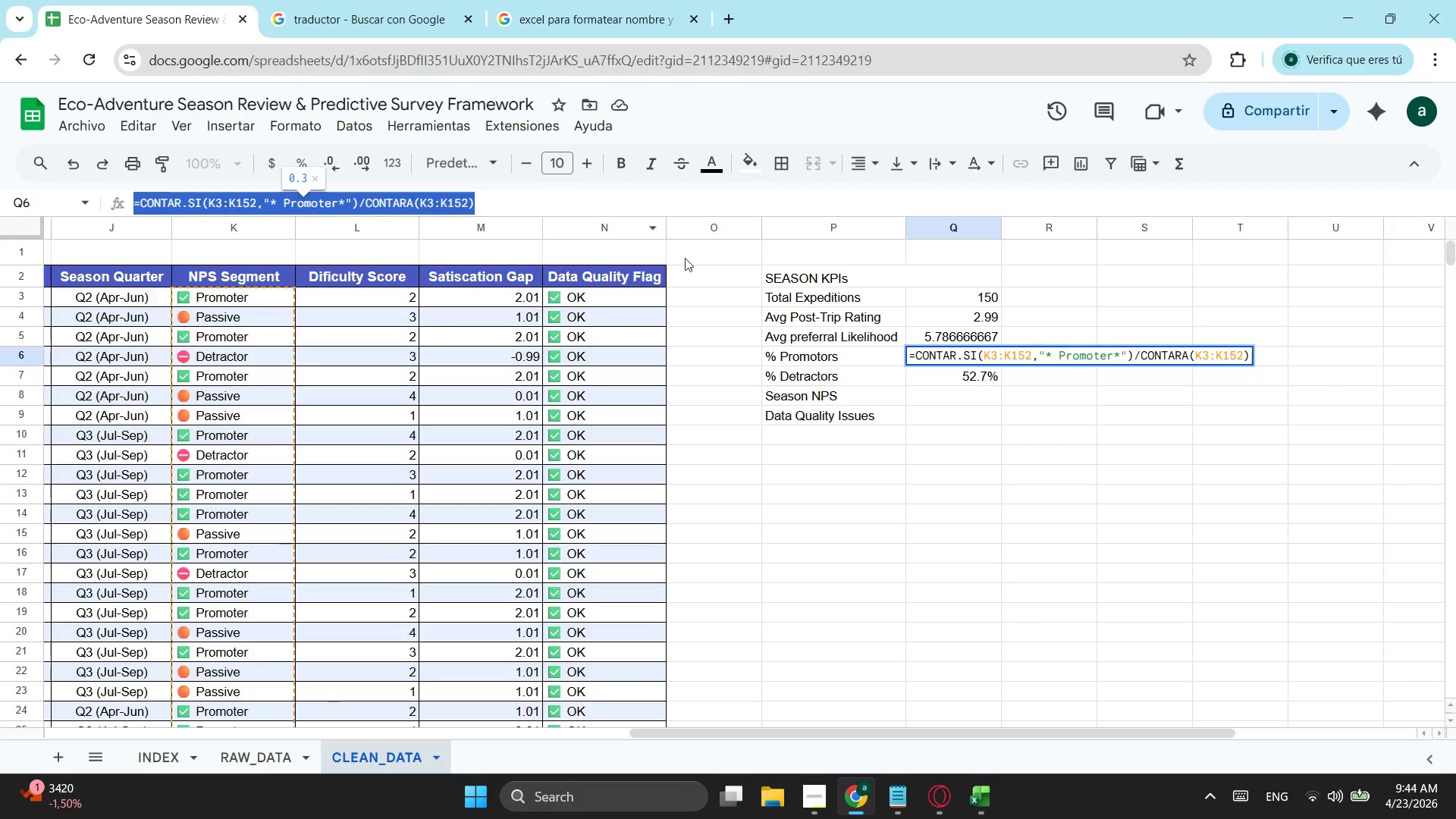 
key(Control+C)
 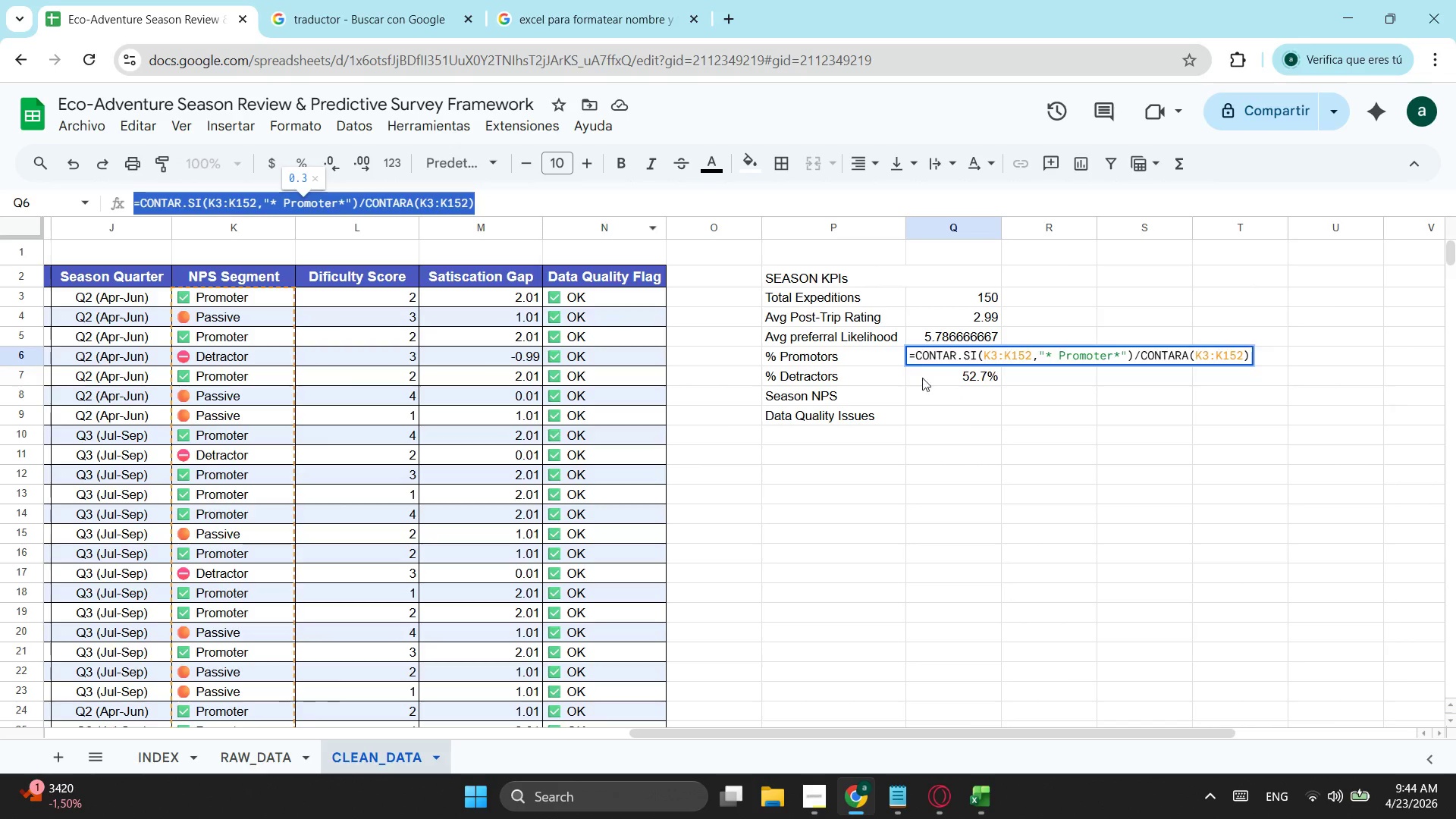 
key(Escape)
 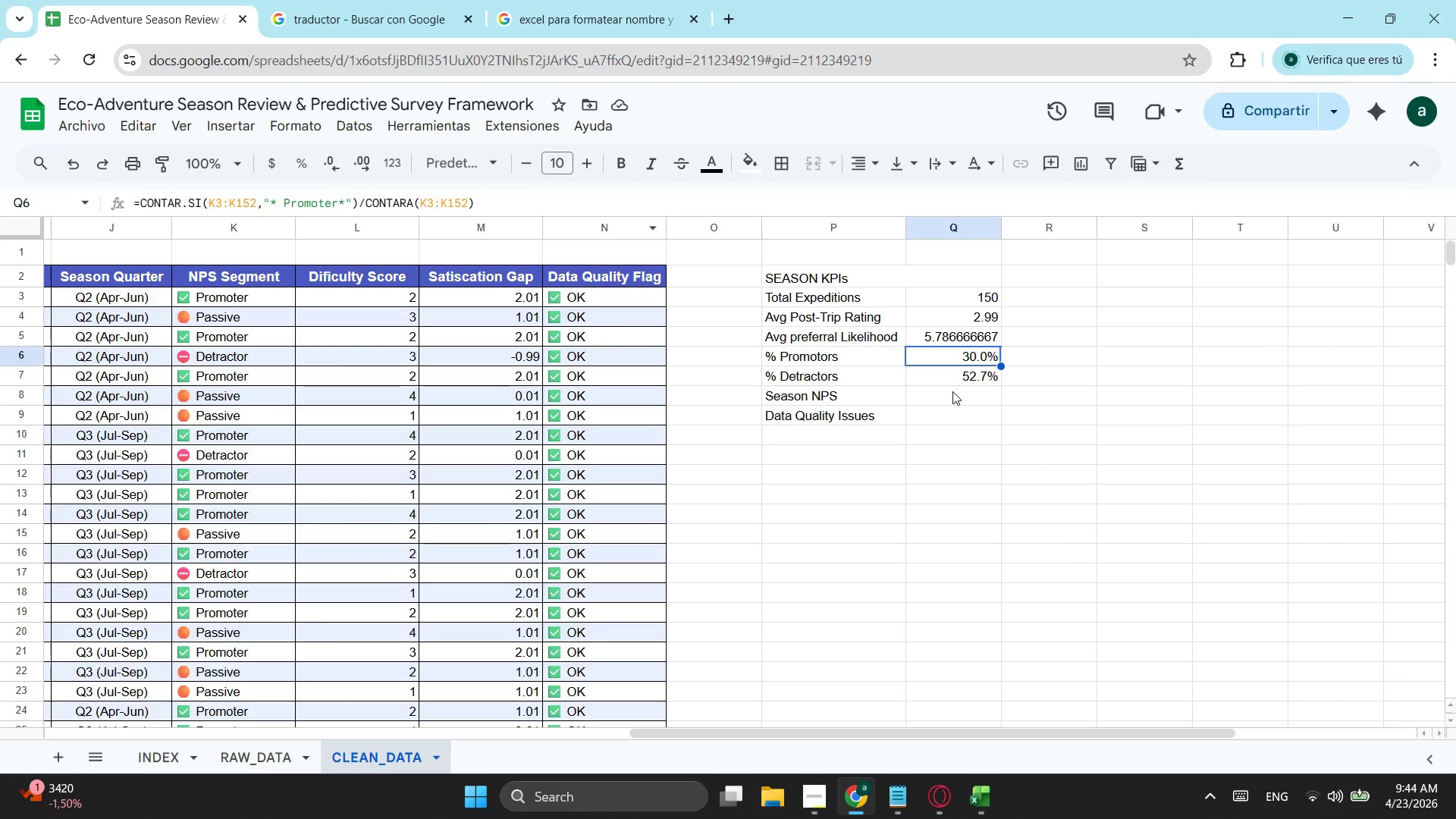 
left_click([952, 391])
 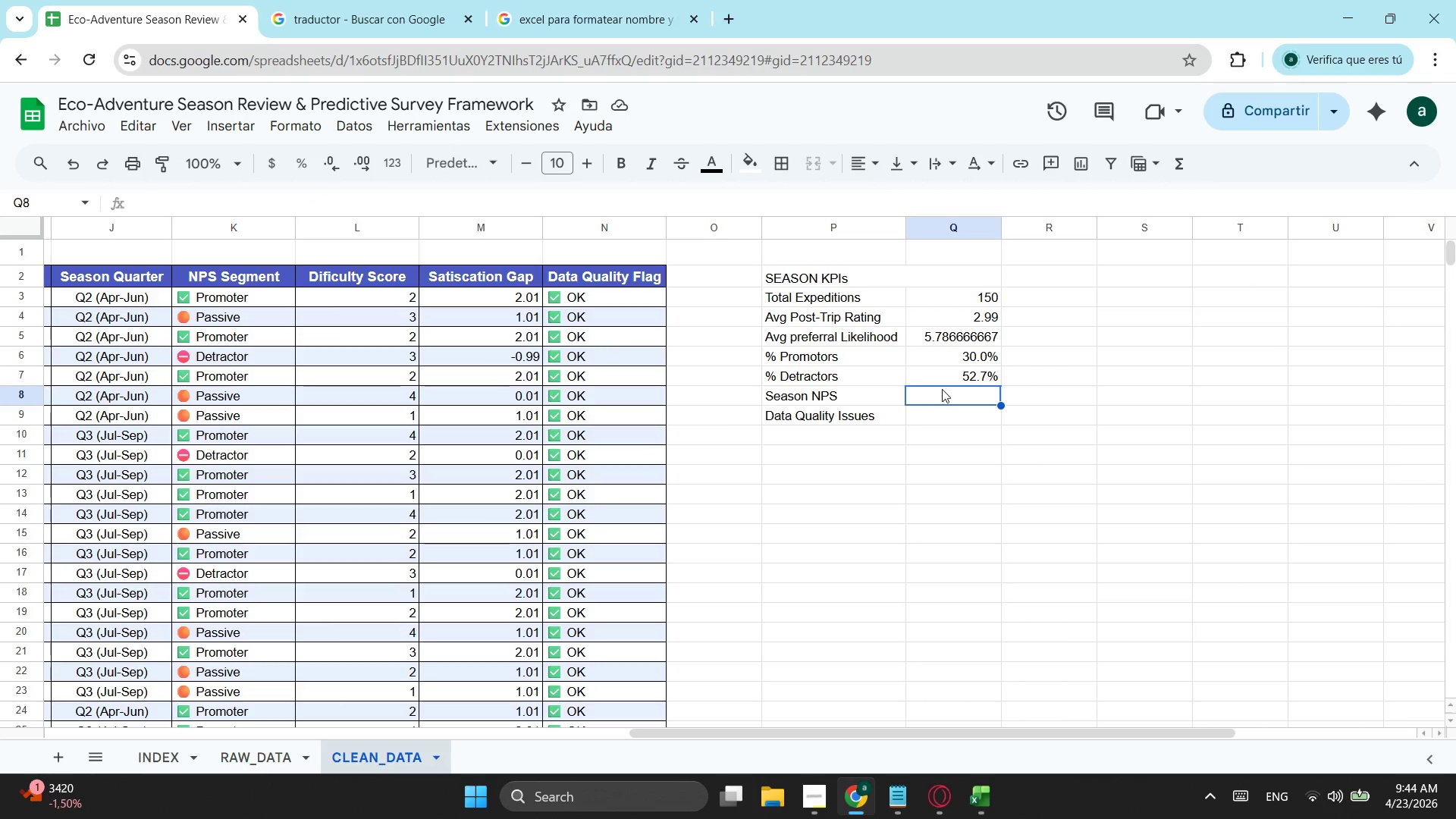 
key(Control+ControlLeft)
 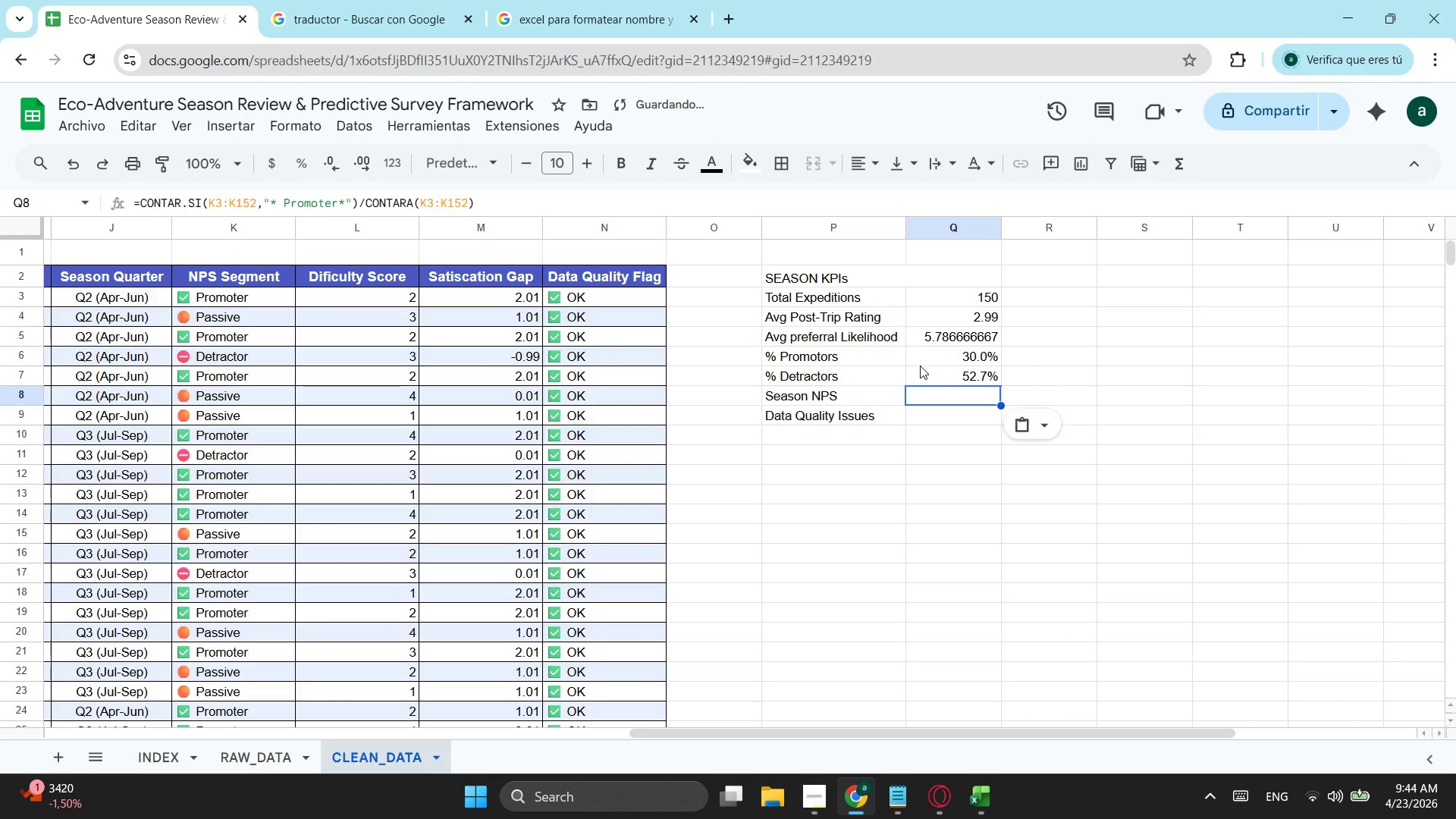 
key(Control+V)
 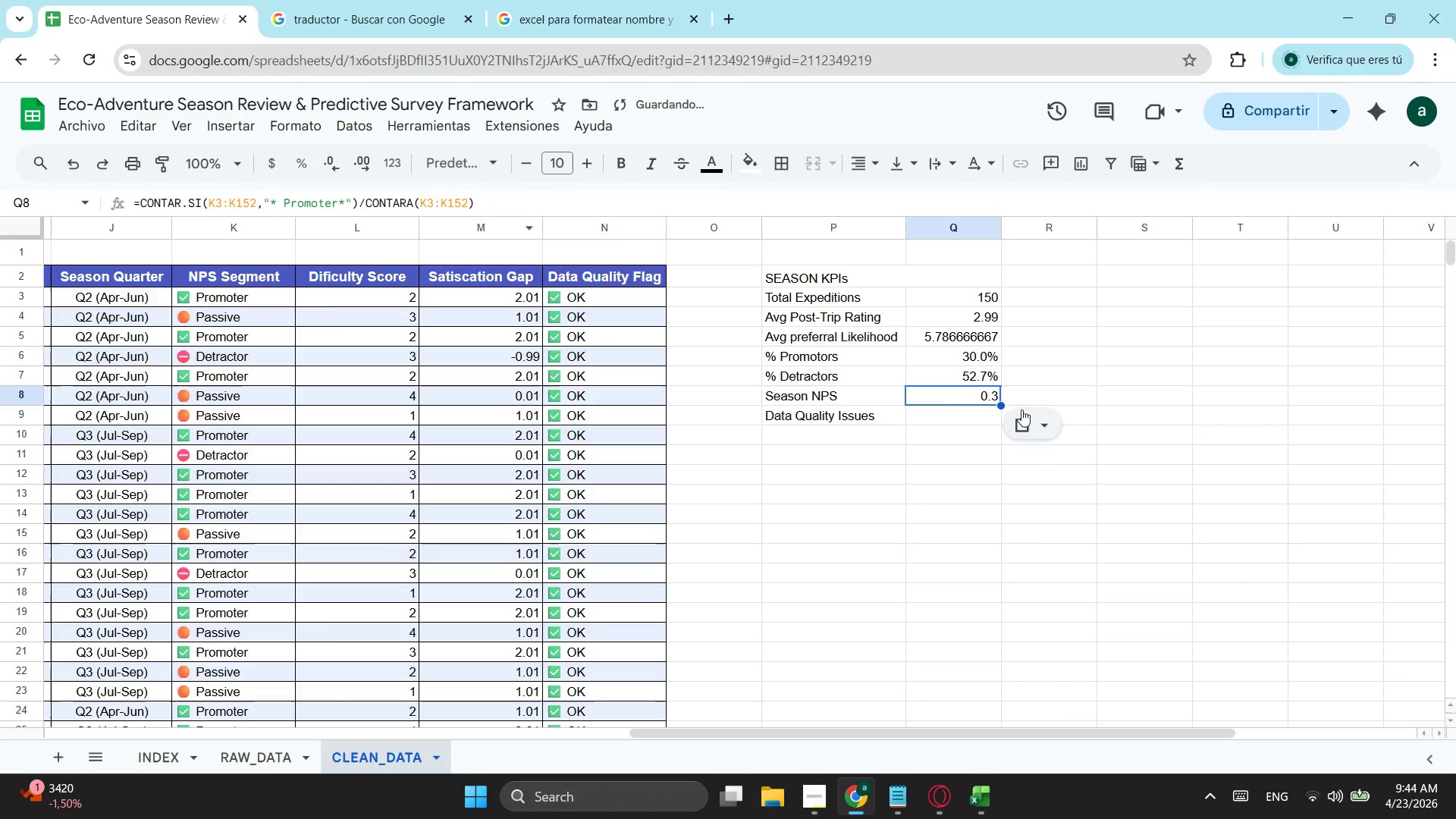 
left_click([954, 379])
 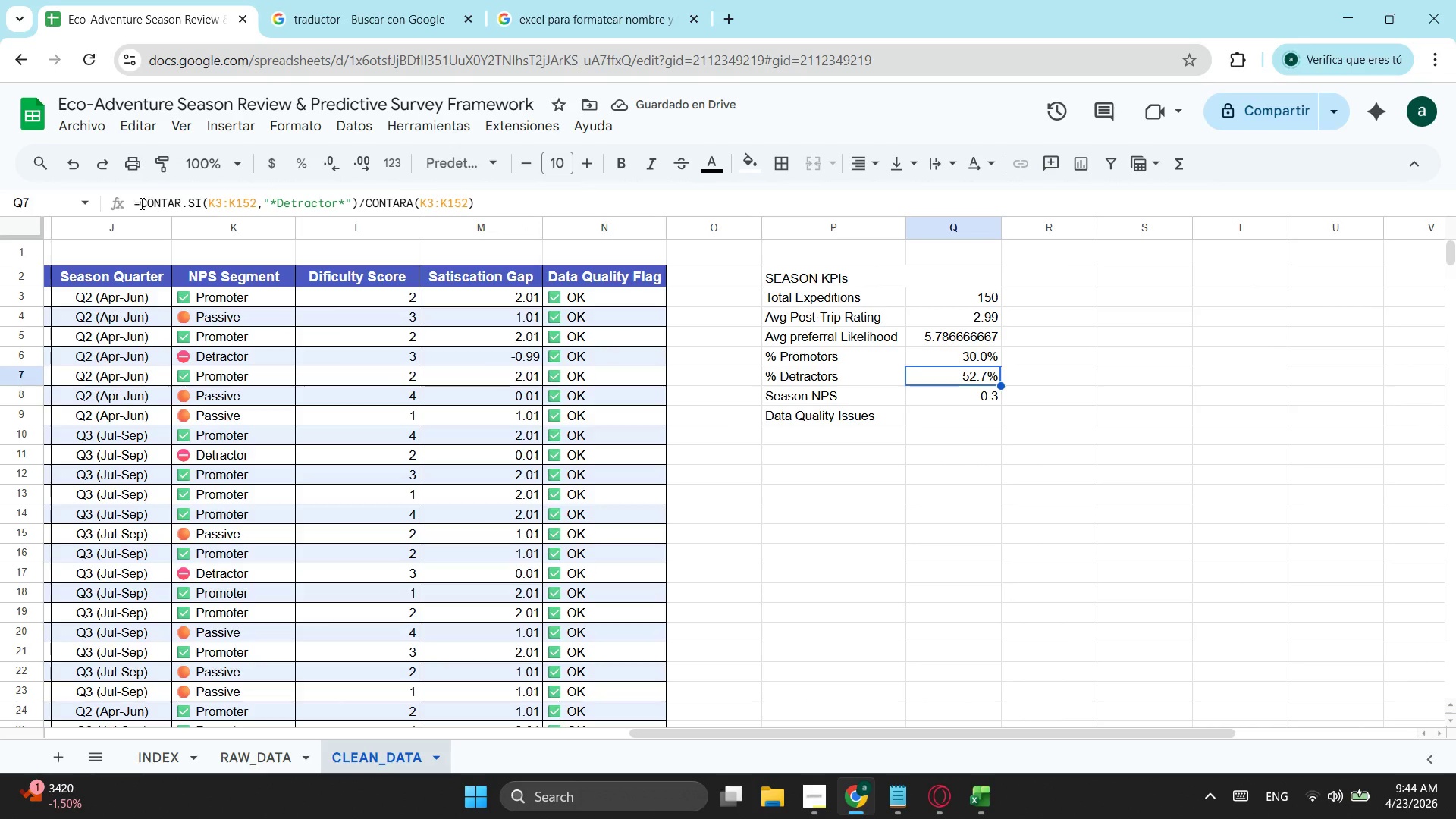 
left_click_drag(start_coordinate=[140, 203], to_coordinate=[538, 232])
 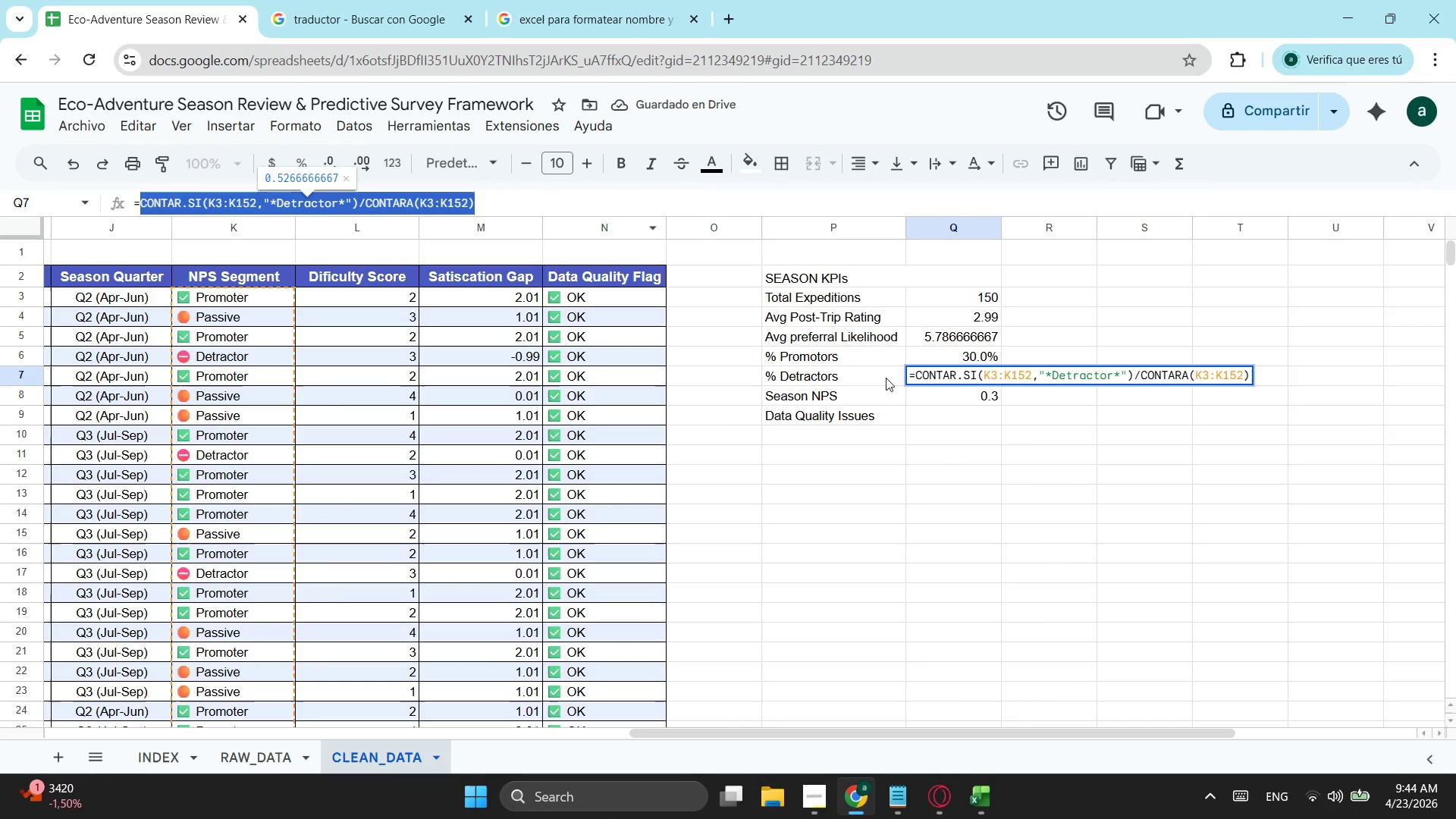 
key(Control+ControlLeft)
 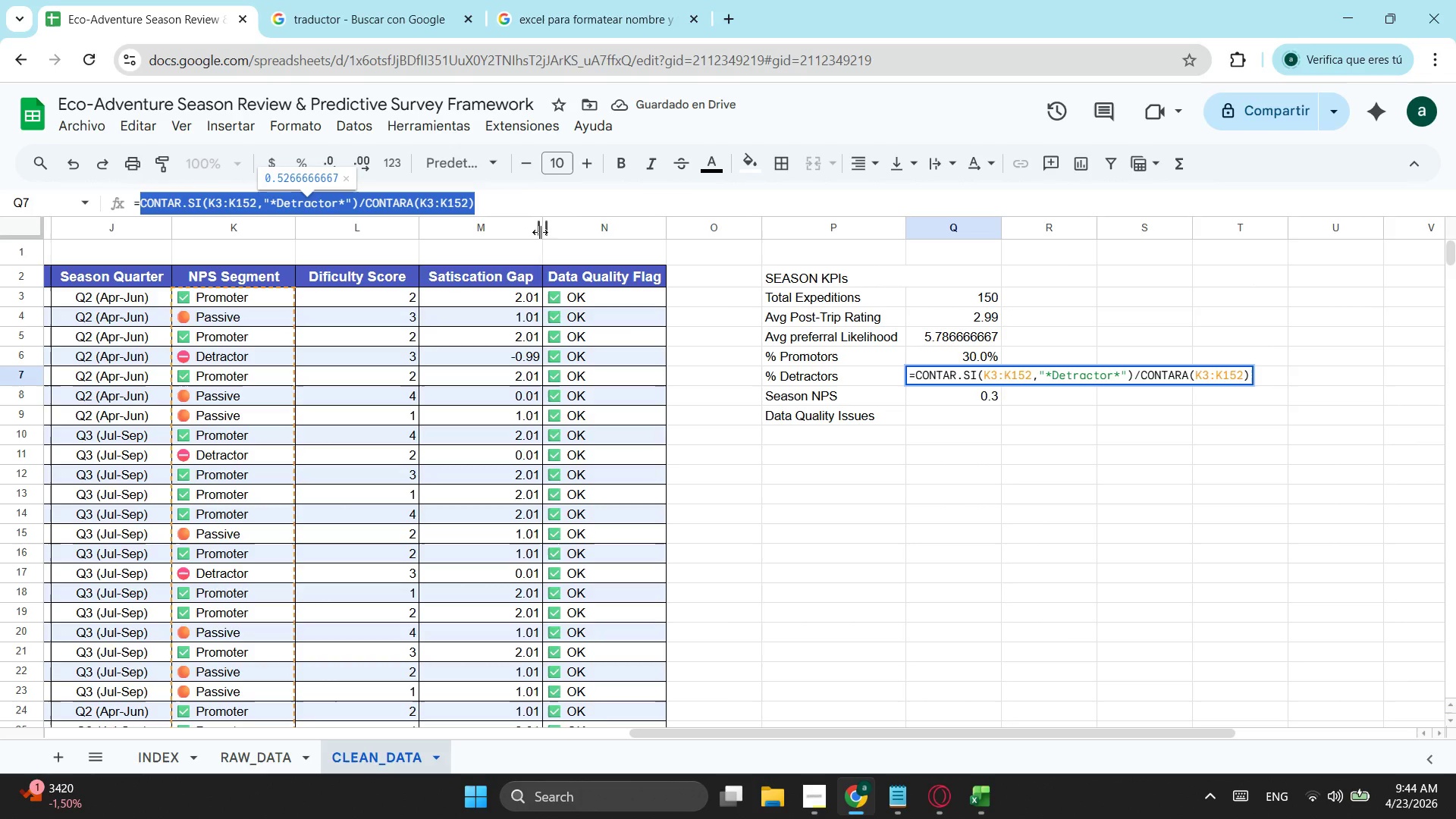 
key(Control+C)
 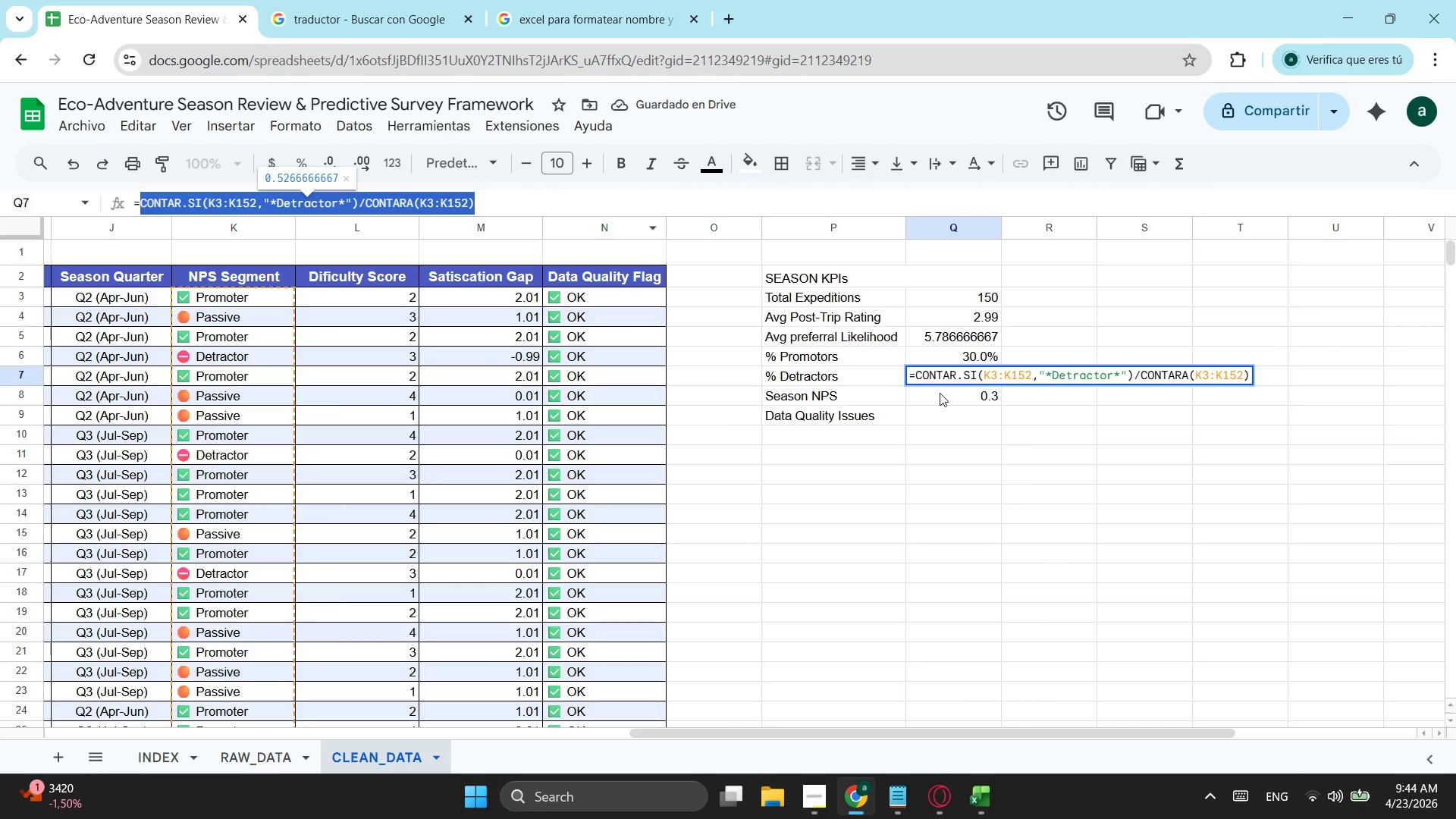 
key(Escape)
 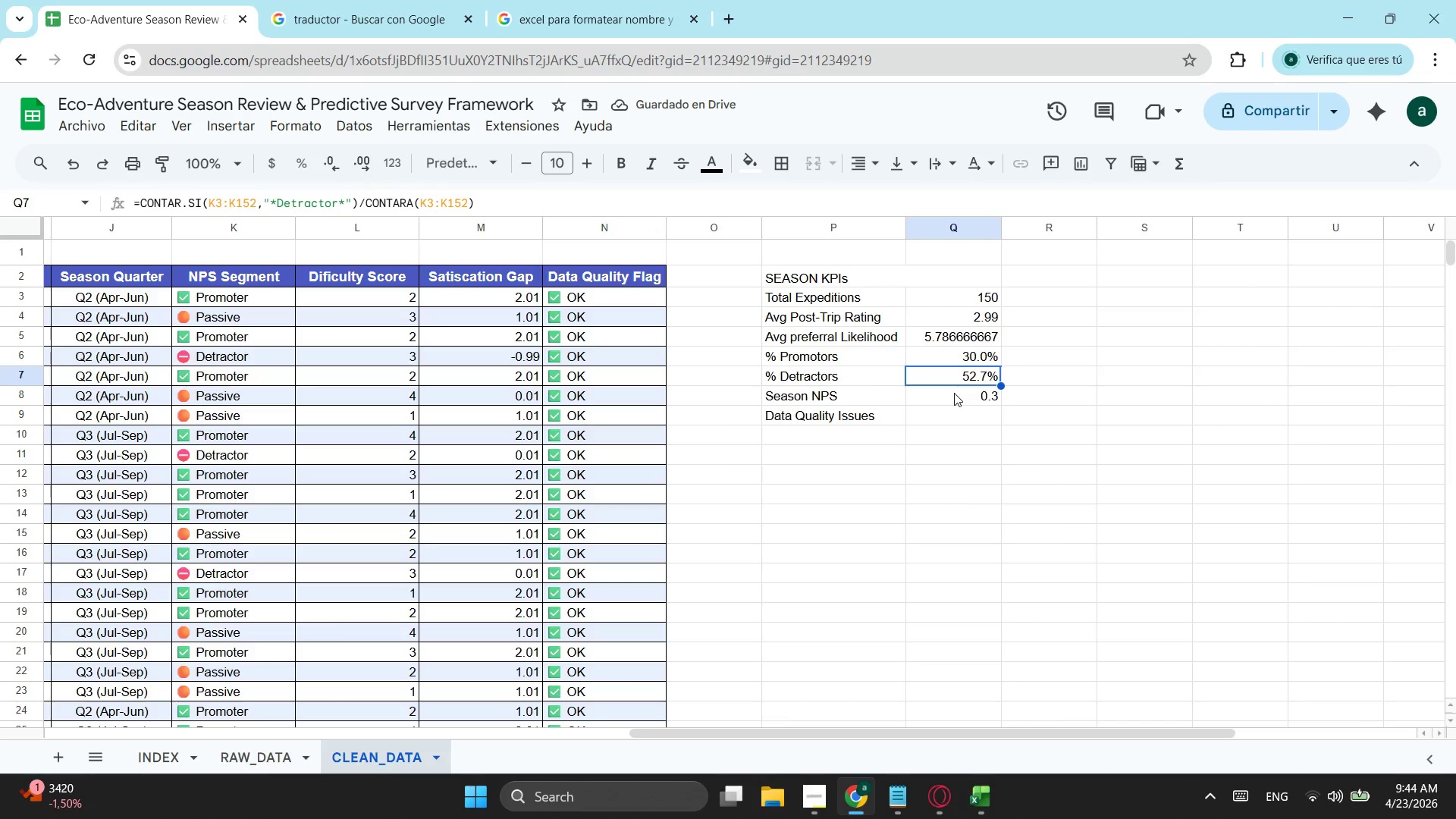 
left_click([954, 393])
 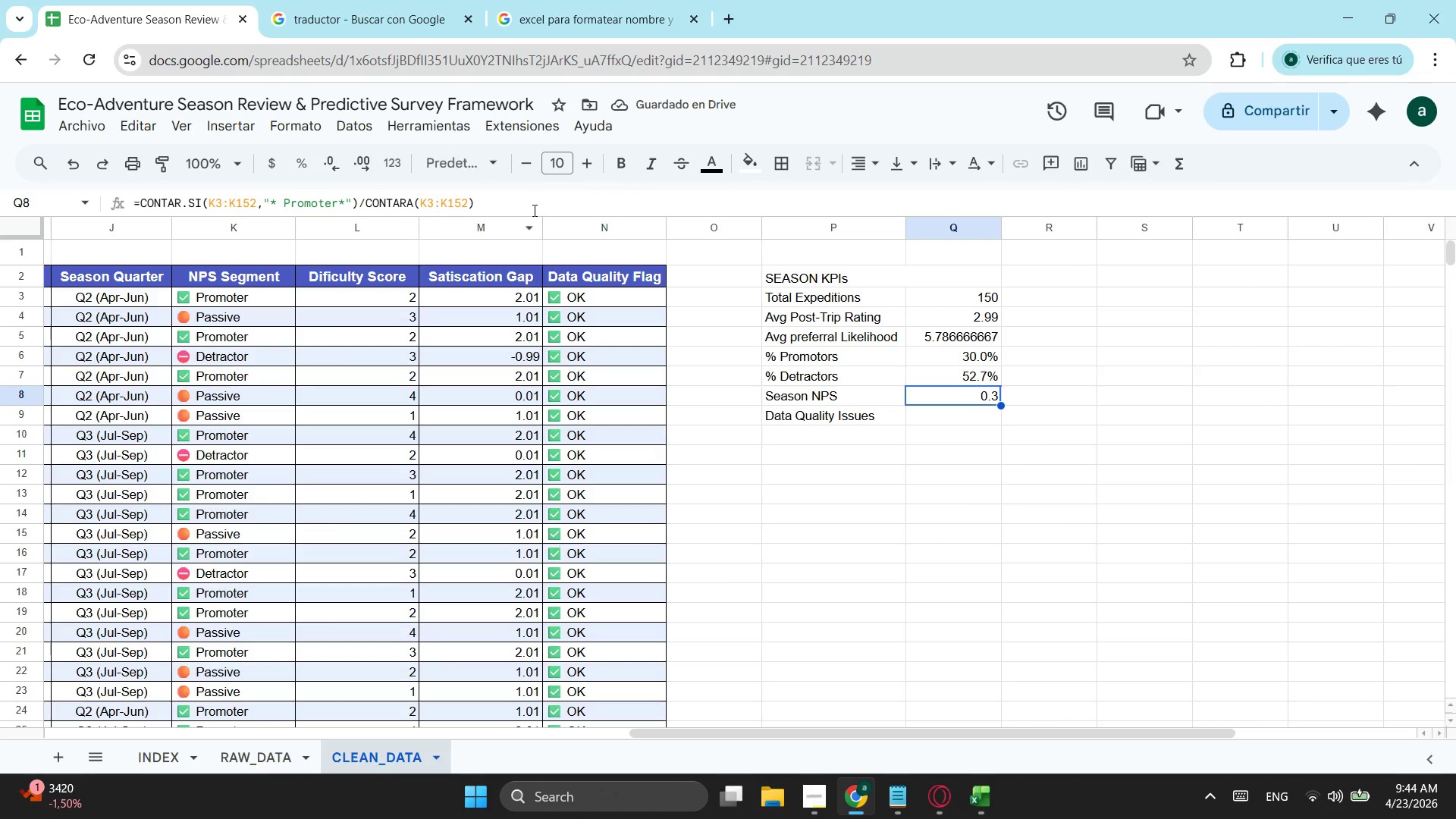 
left_click([533, 210])
 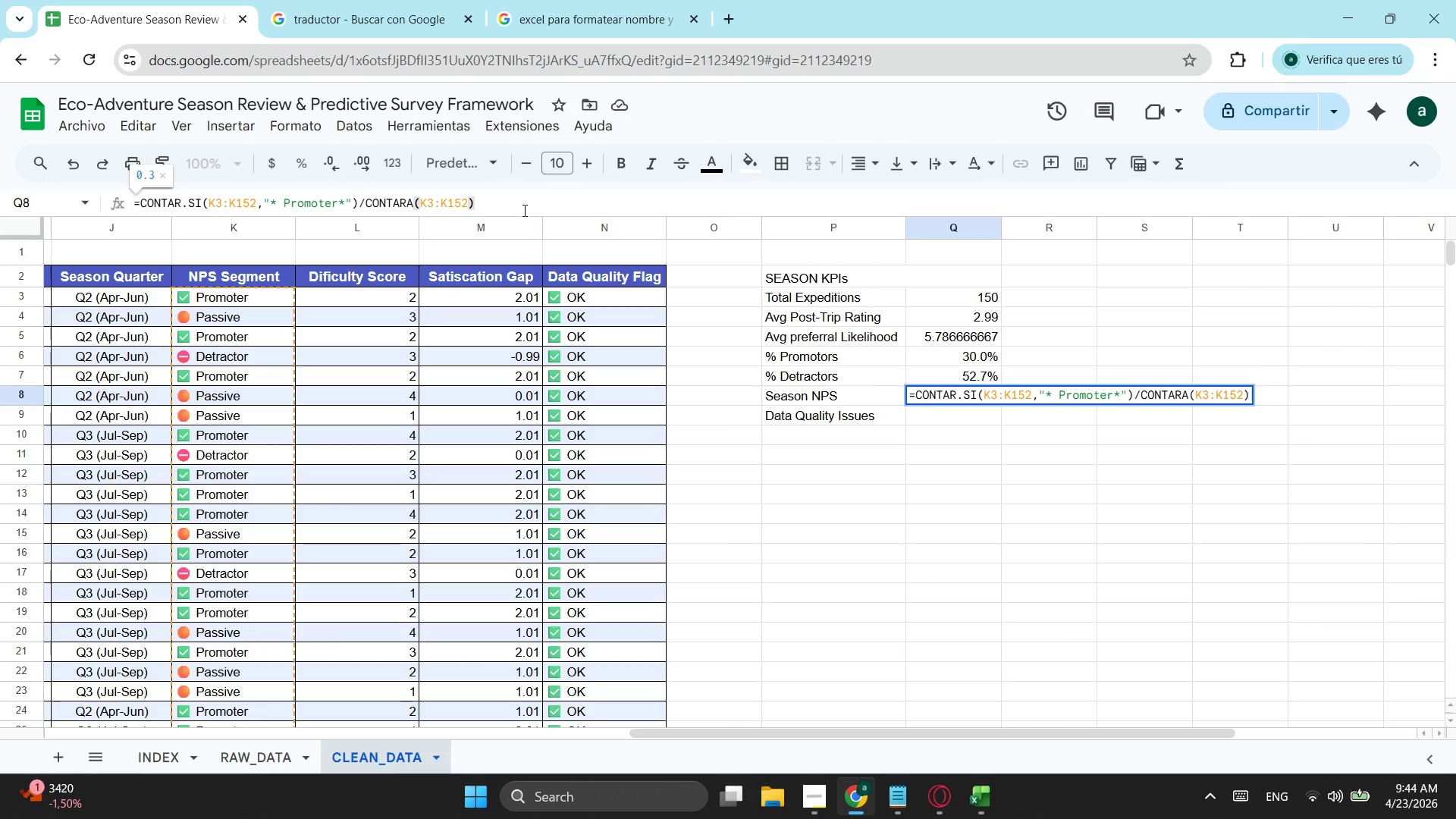 
key(Minus)
 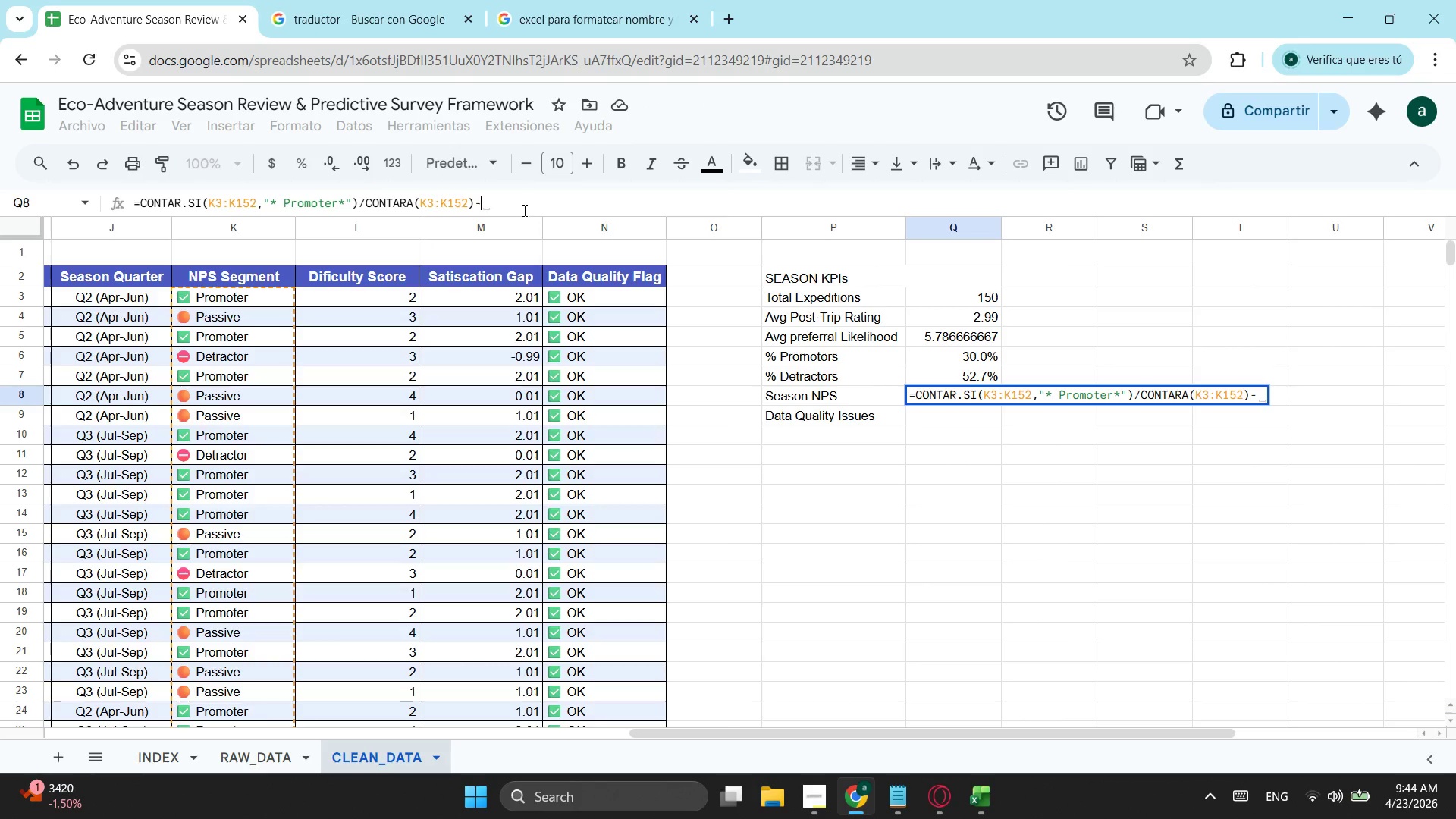 
key(Control+V)
 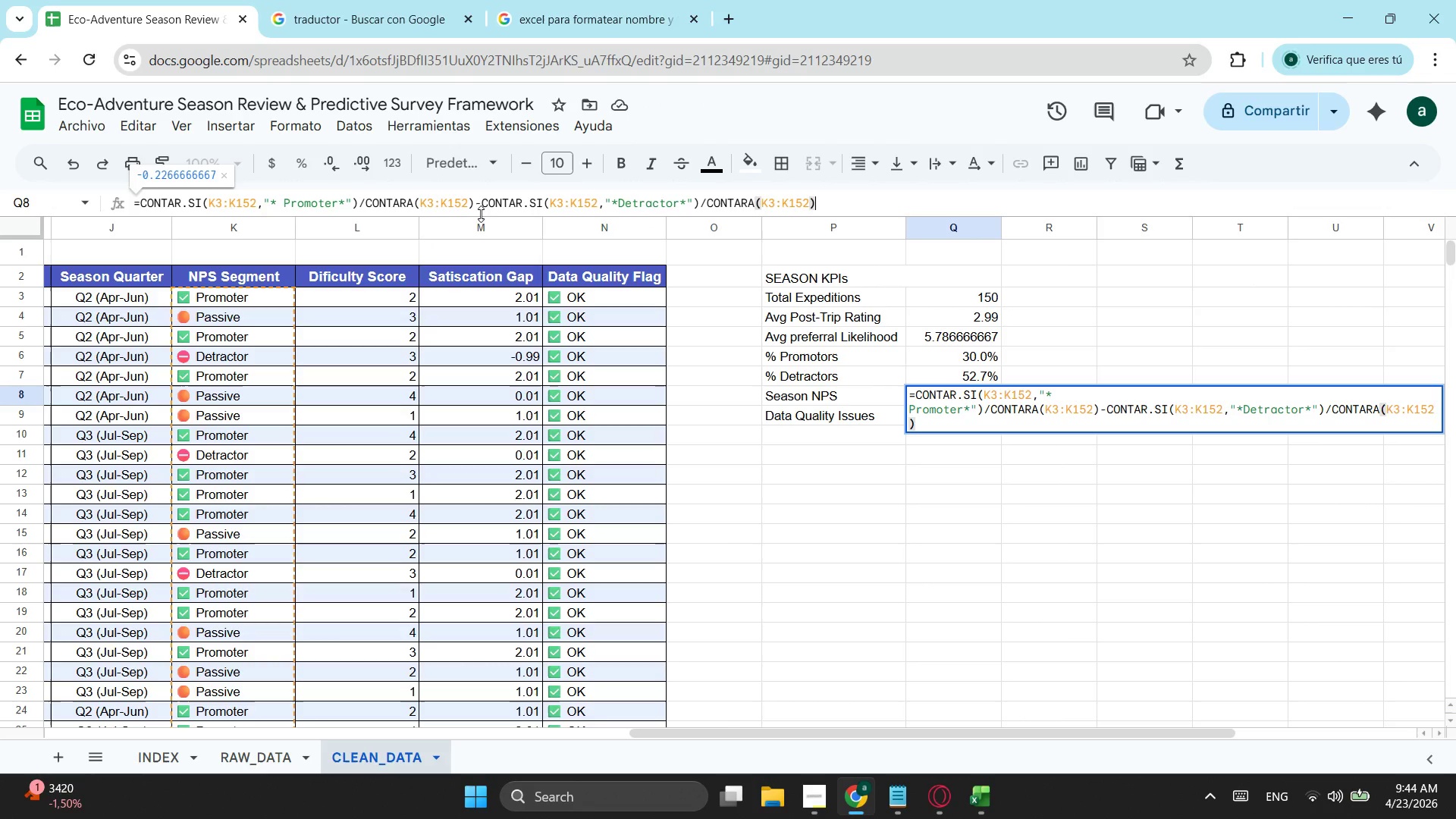 
wait(7.5)
 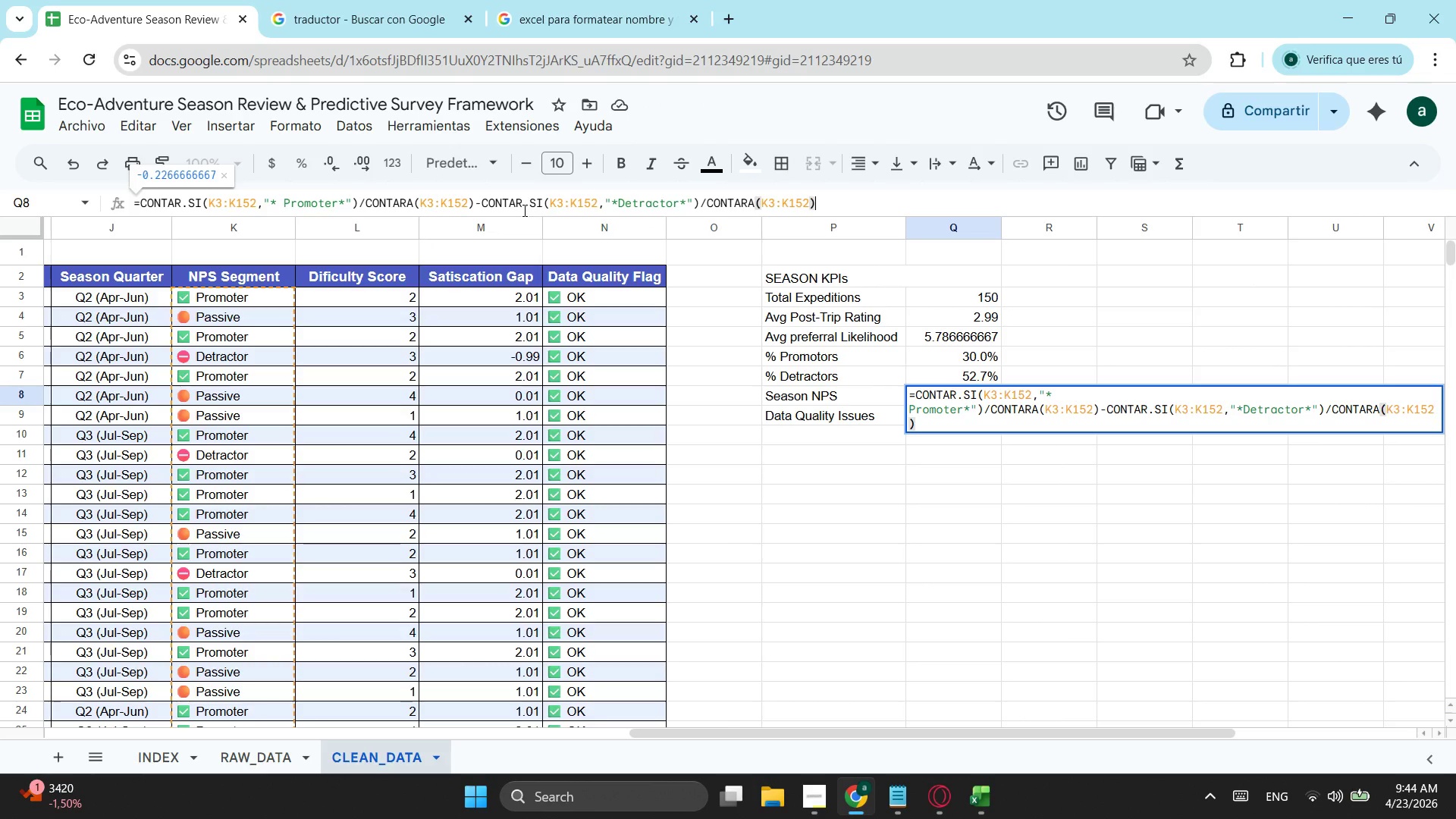 
left_click([141, 202])
 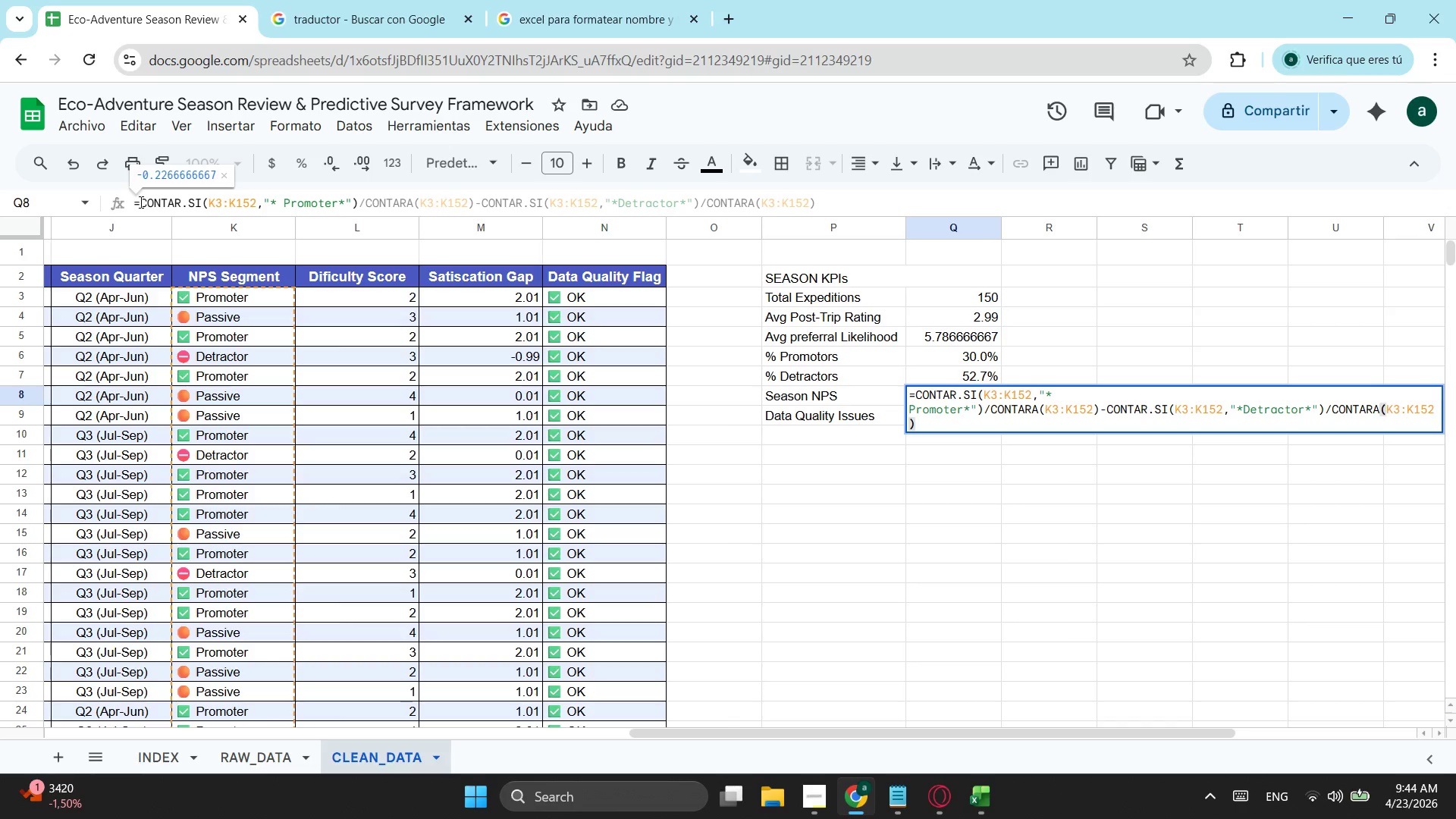 
key(Shift+ShiftLeft)
 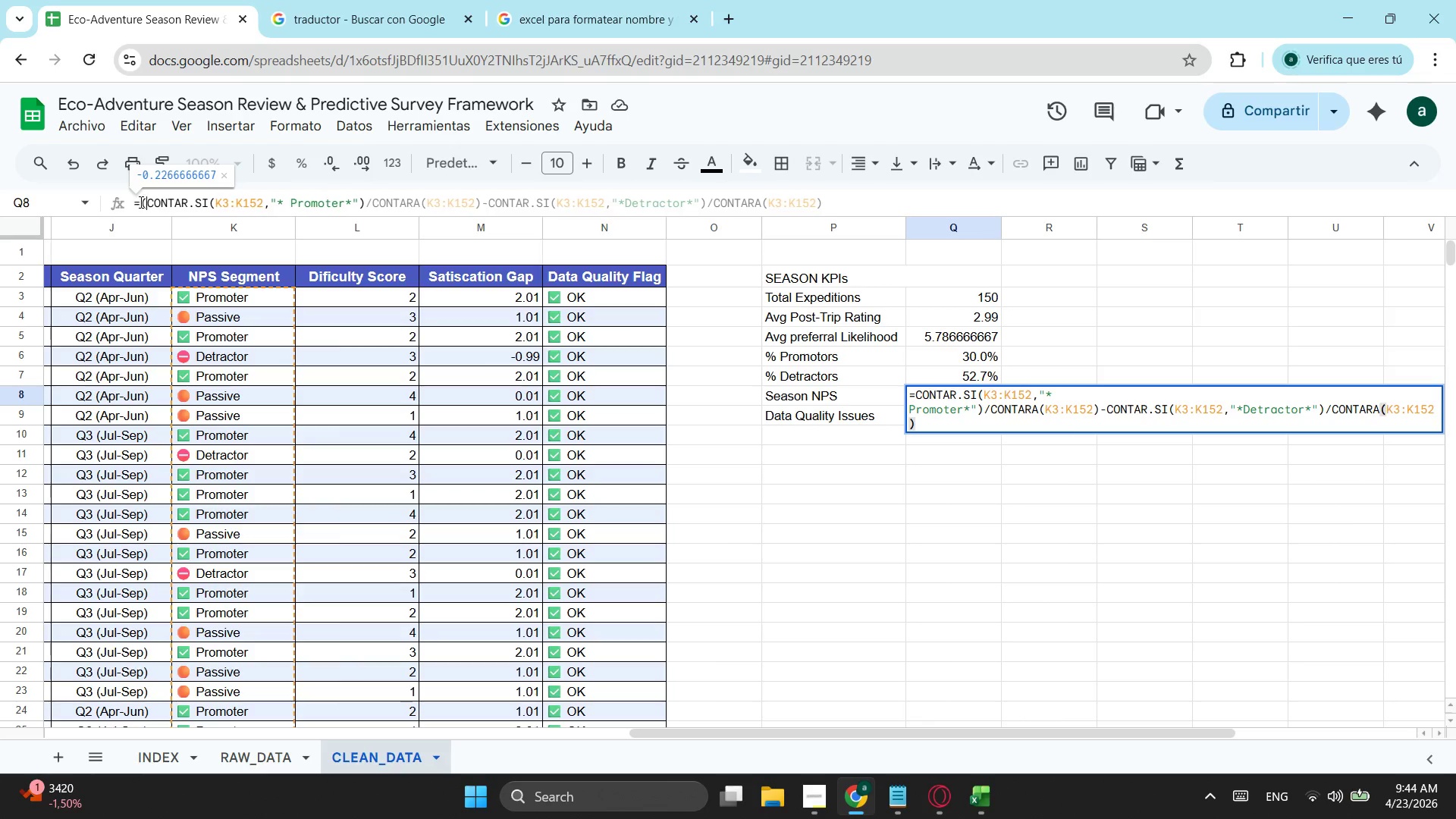 
key(Shift+9)
 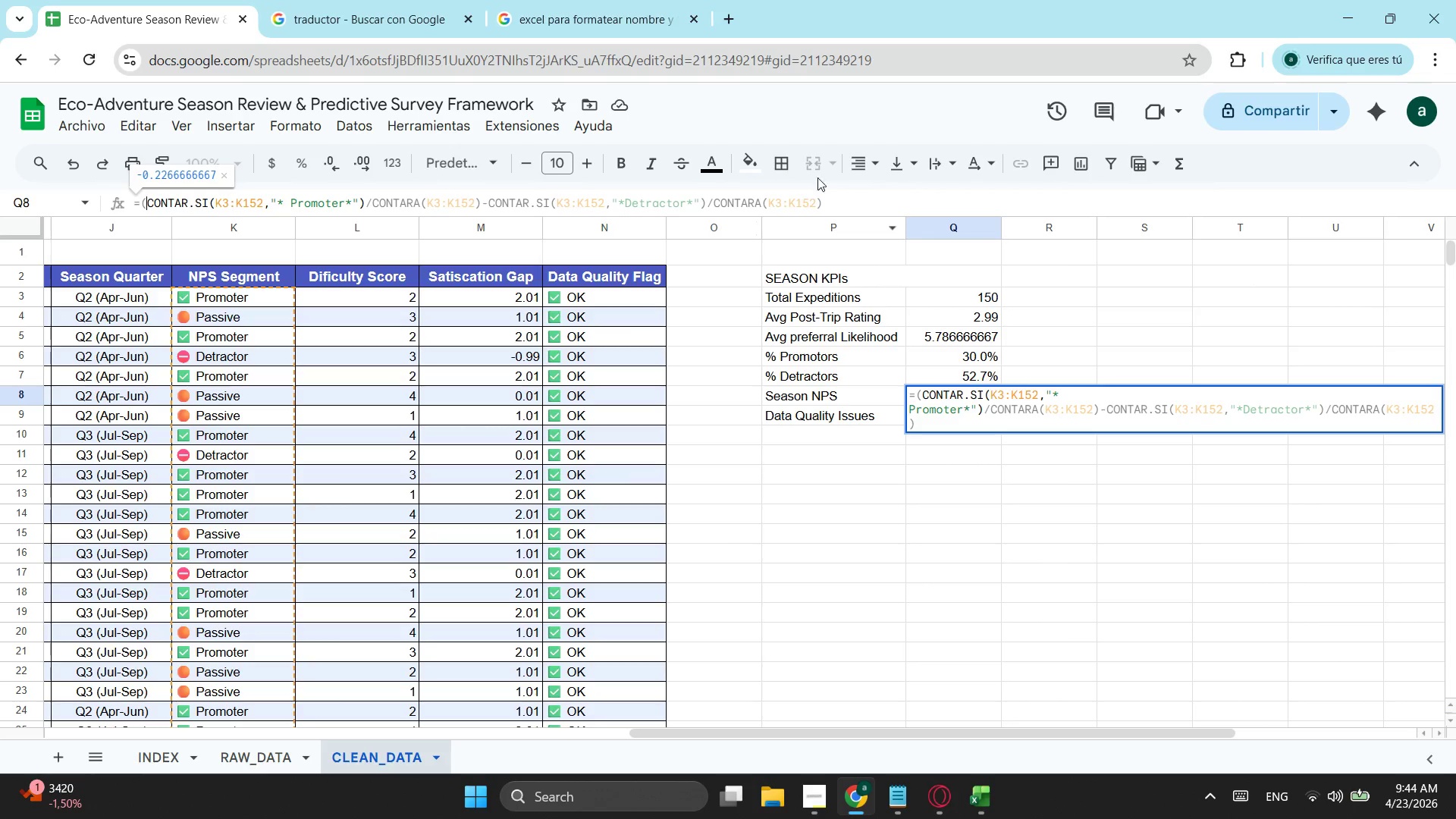 
left_click([840, 196])
 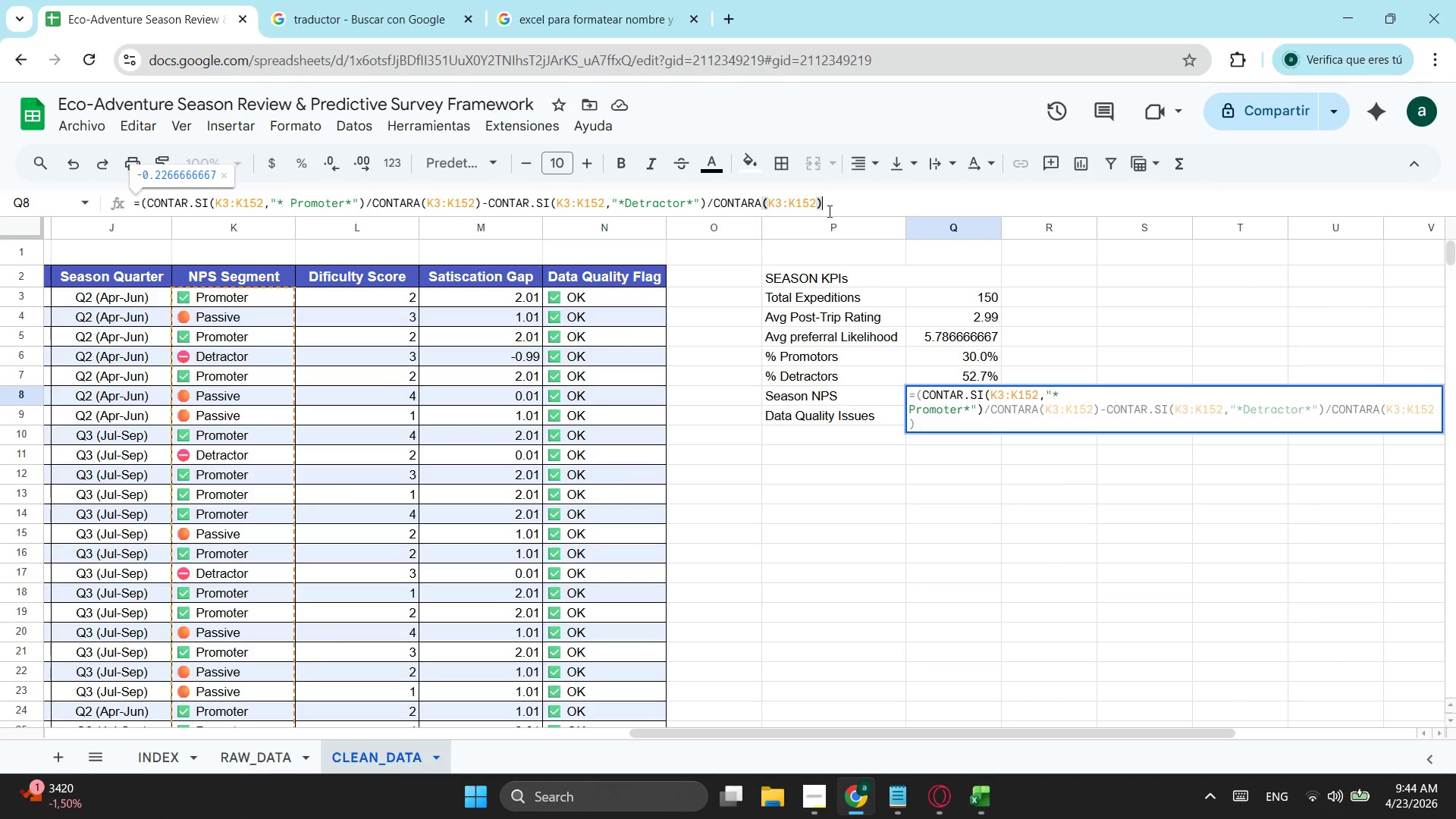 
key(Shift+0)
 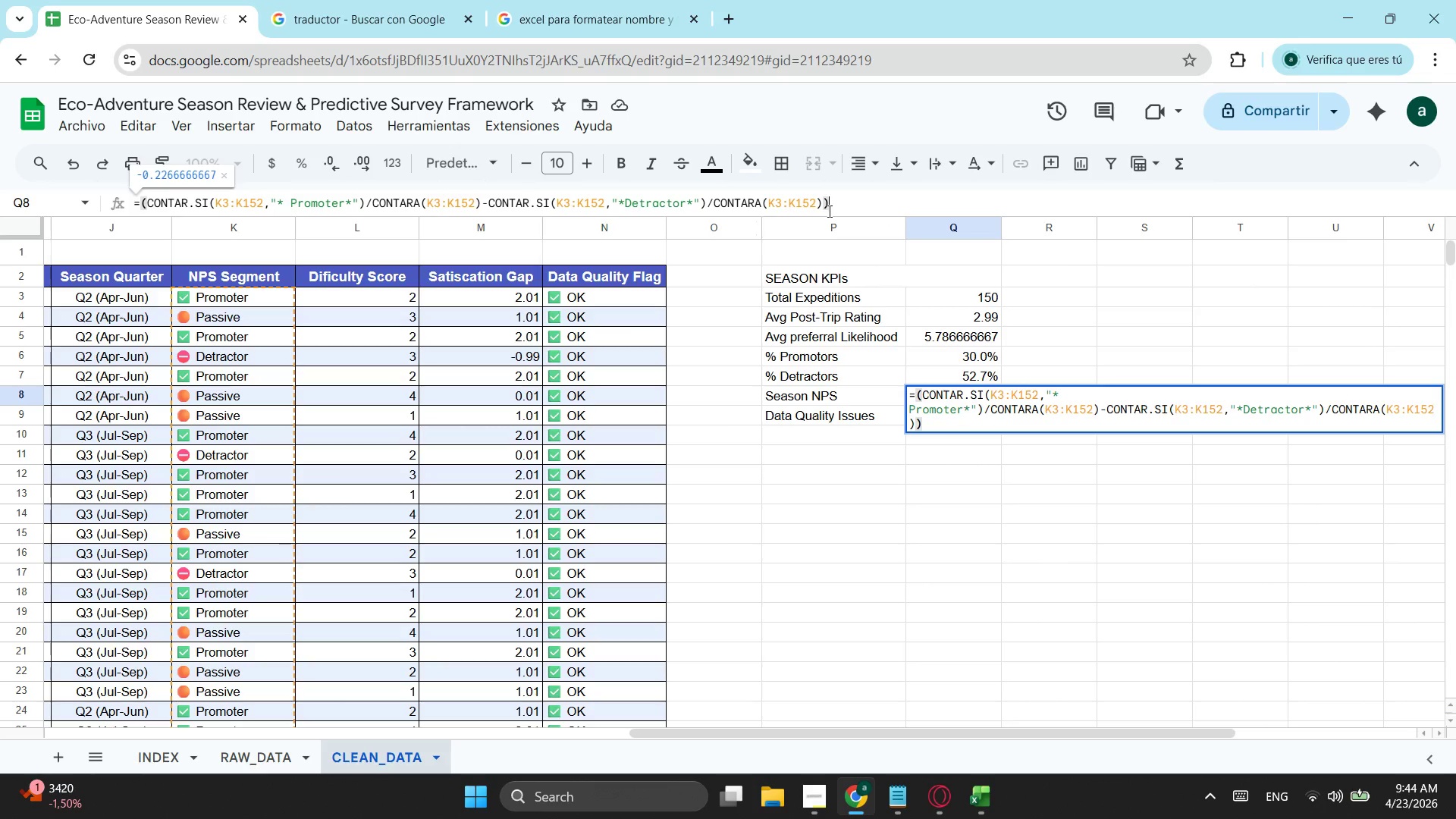 
key(Slash)
 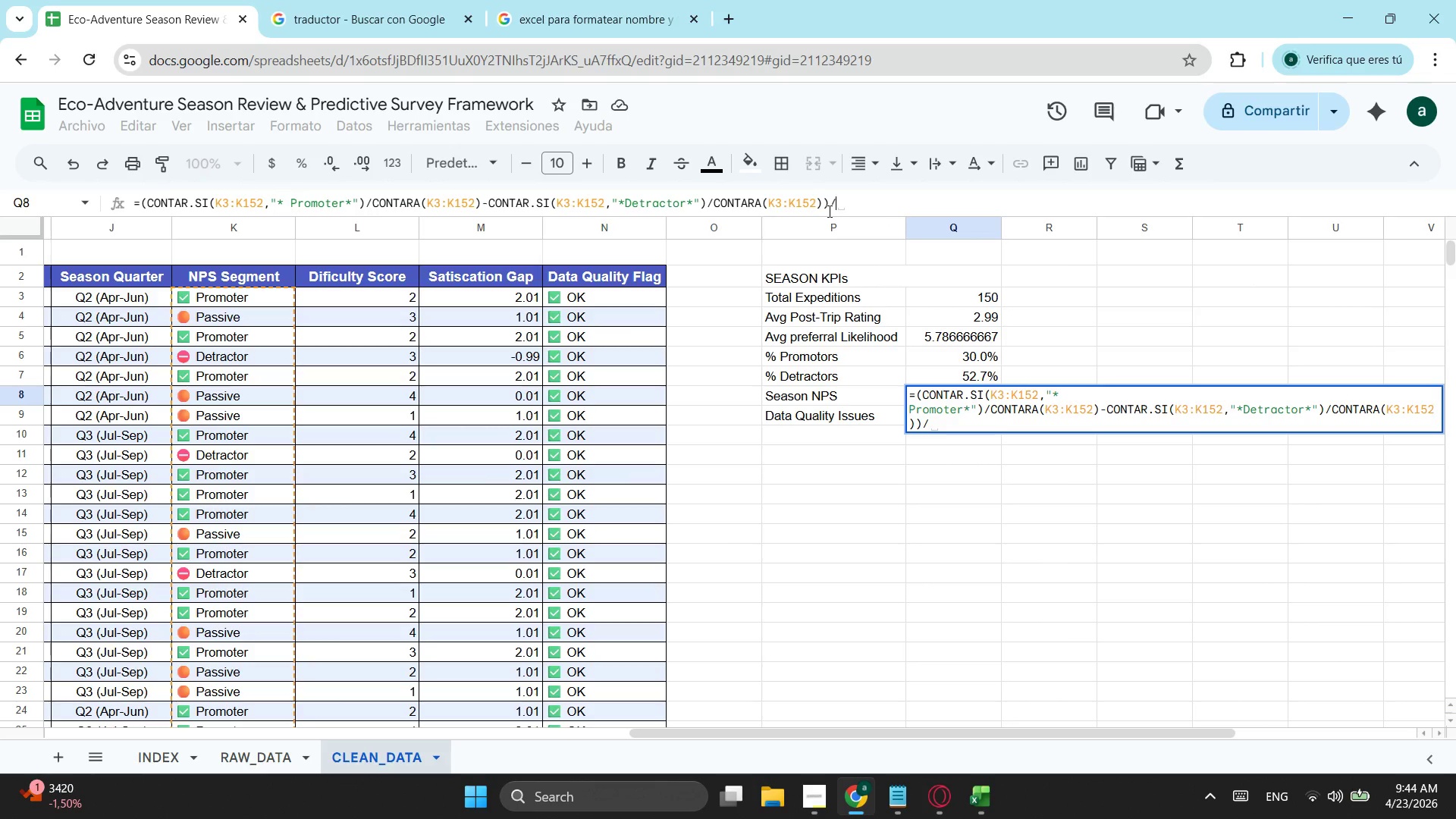 
type(cont)
 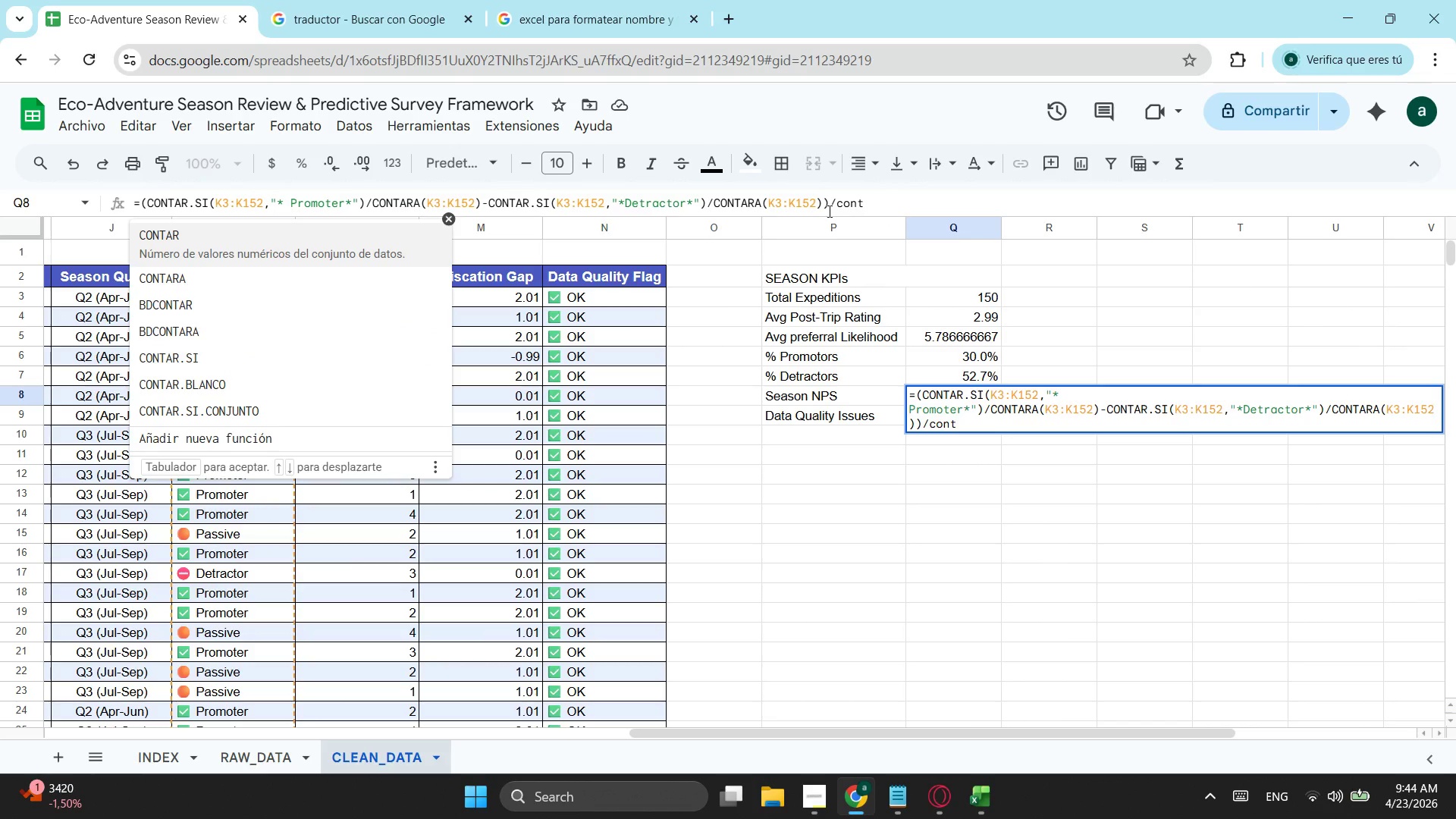 
key(ArrowDown)
 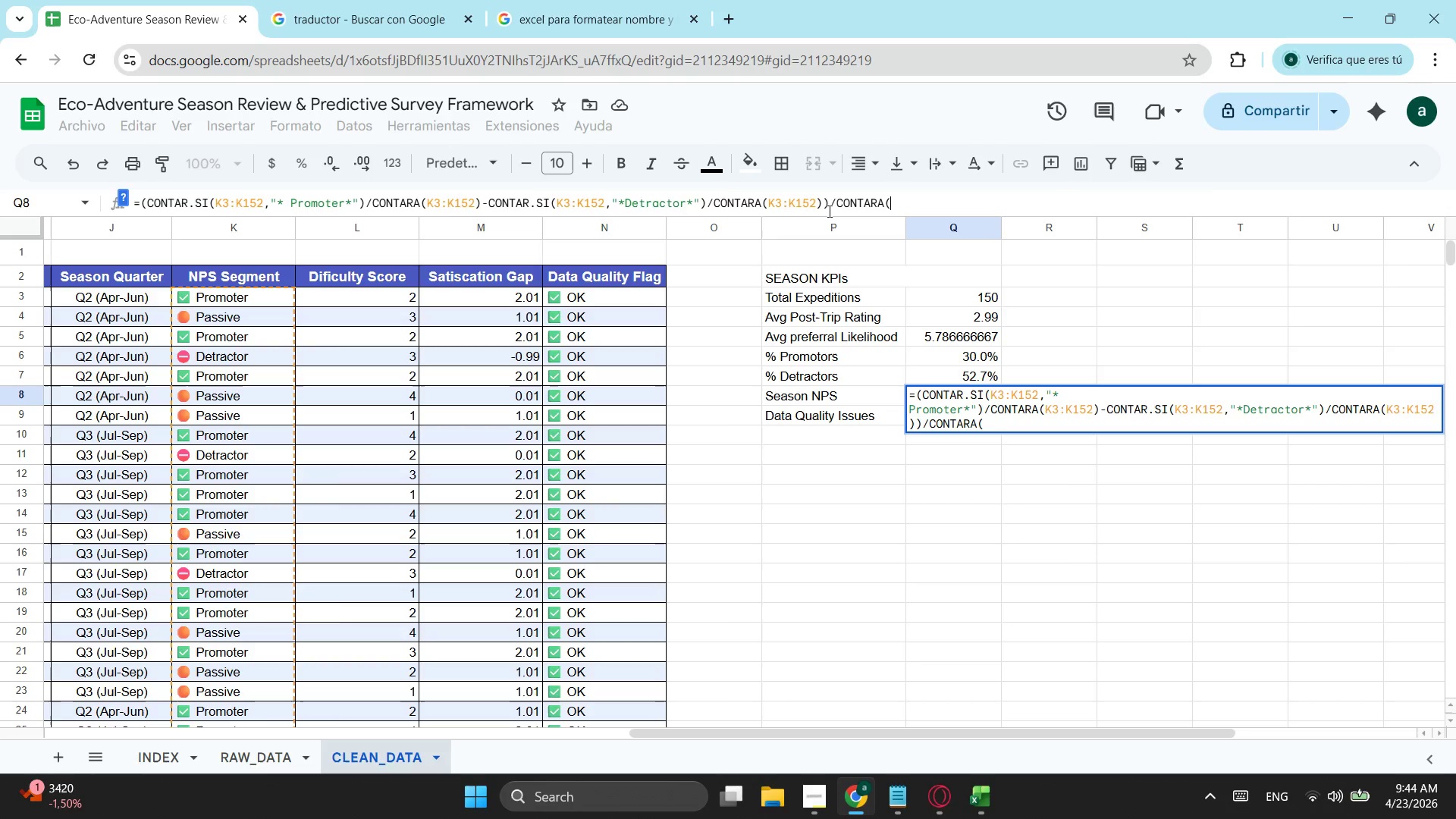 
key(Tab)
 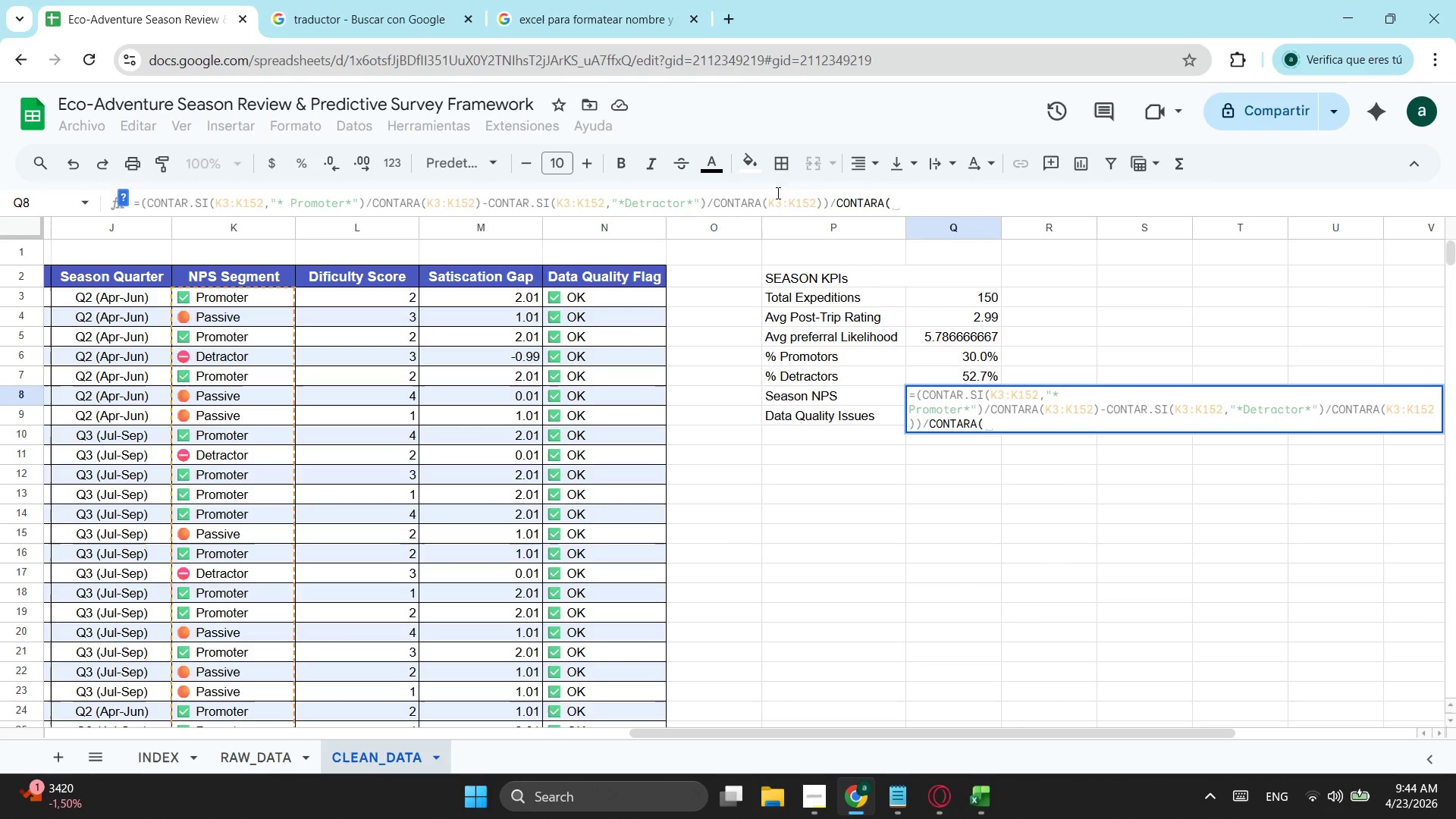 
left_click_drag(start_coordinate=[771, 204], to_coordinate=[817, 202])
 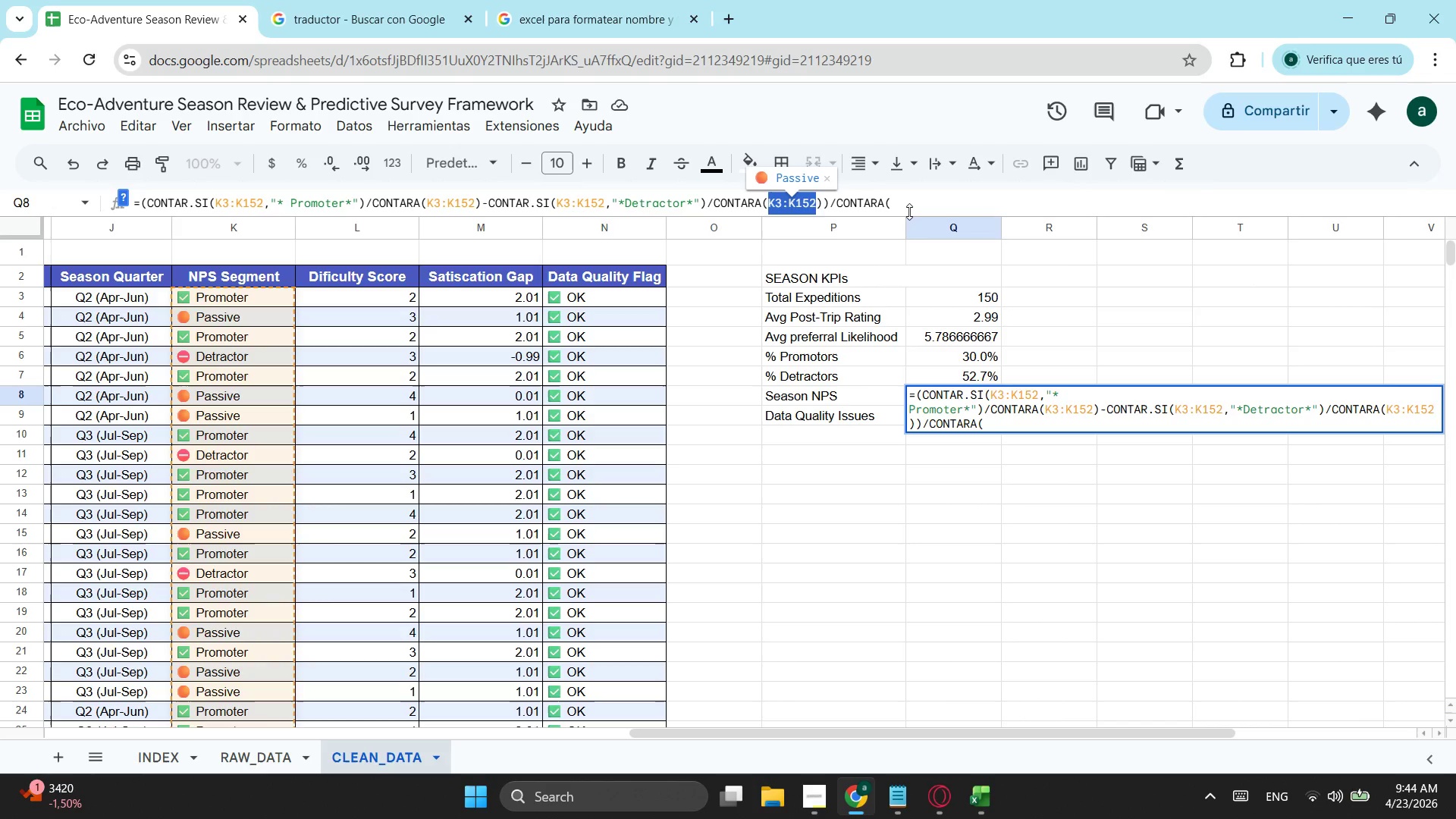 
key(Control+ControlLeft)
 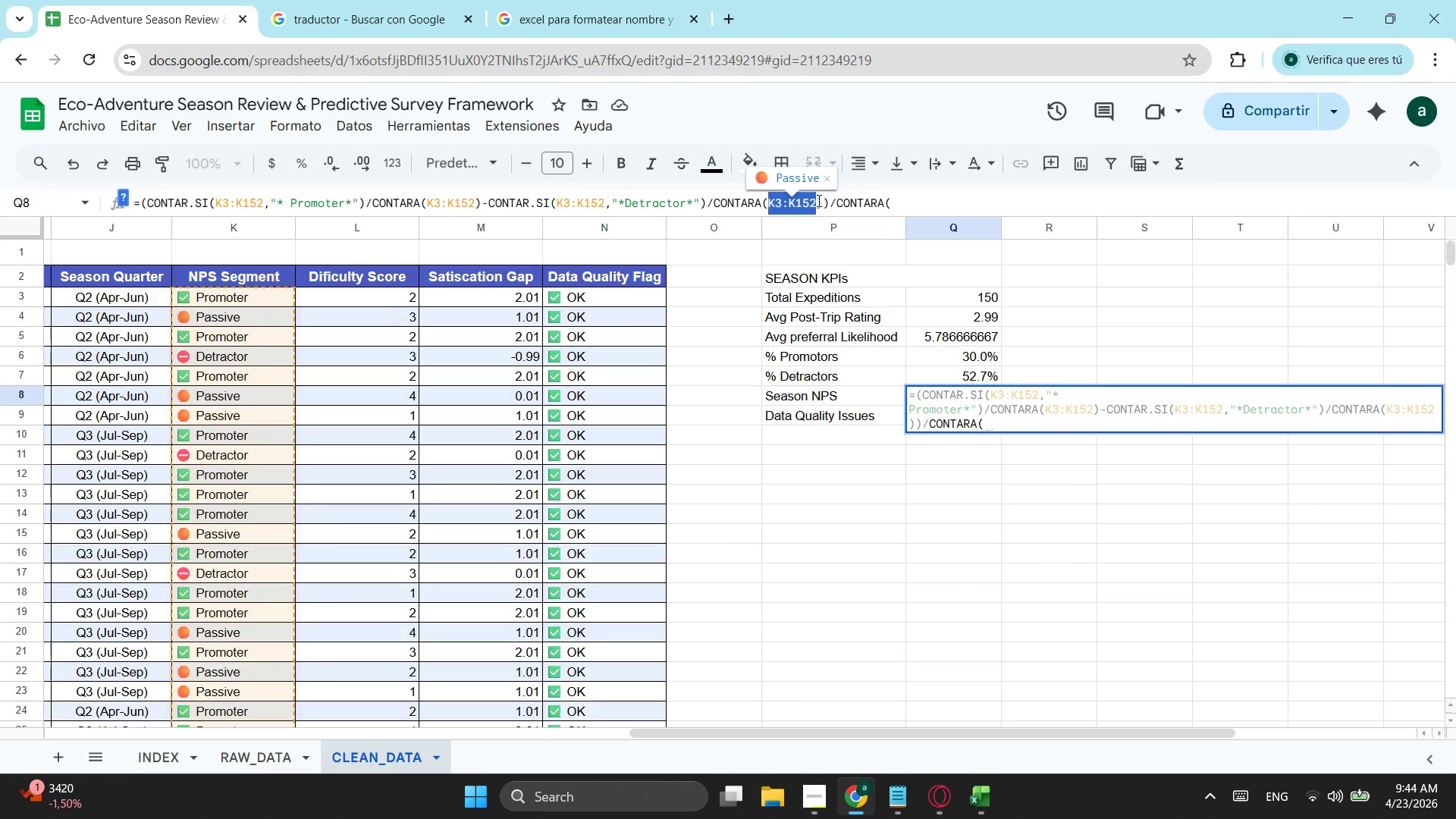 
key(Control+C)
 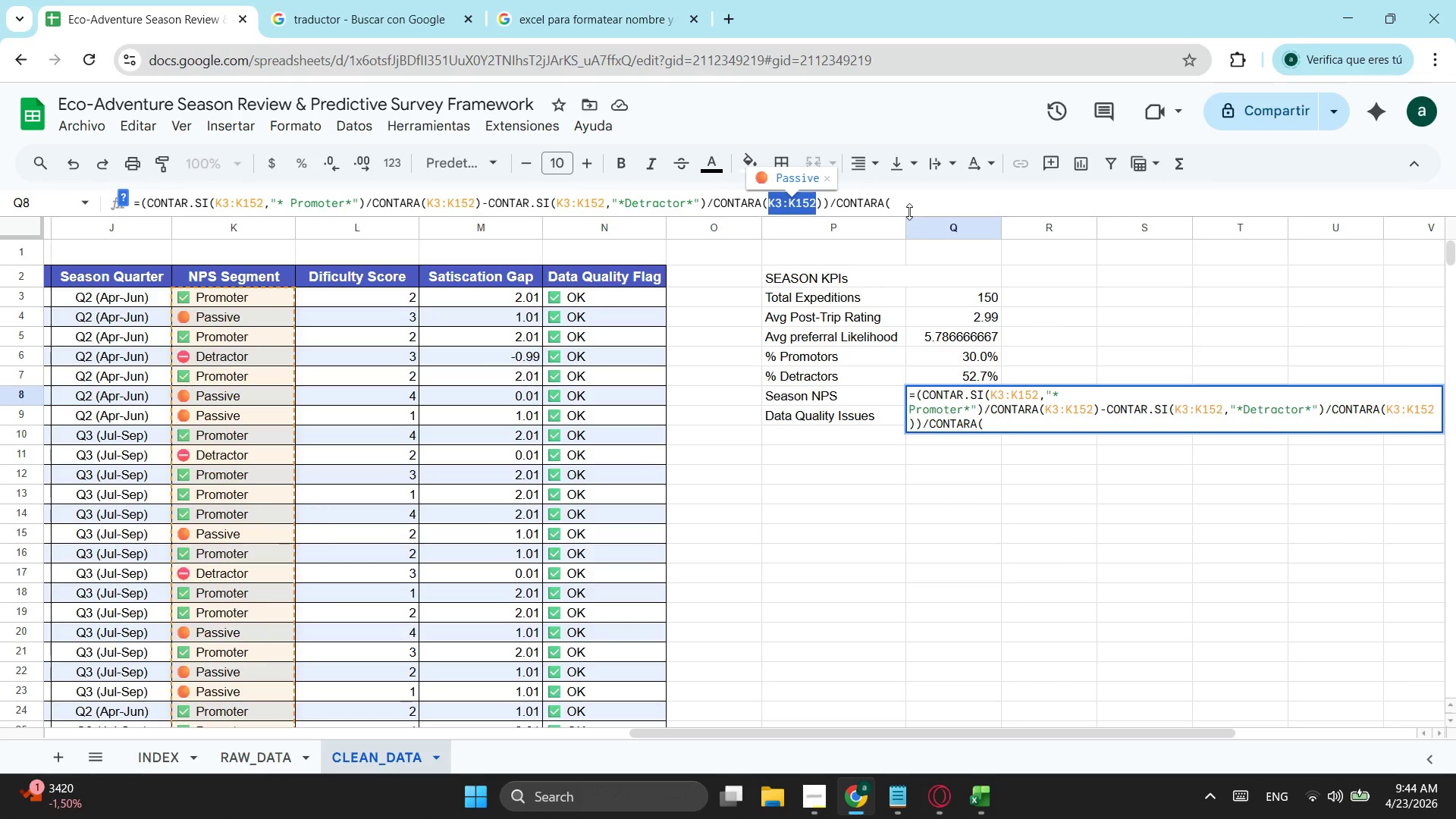 
left_click([909, 212])
 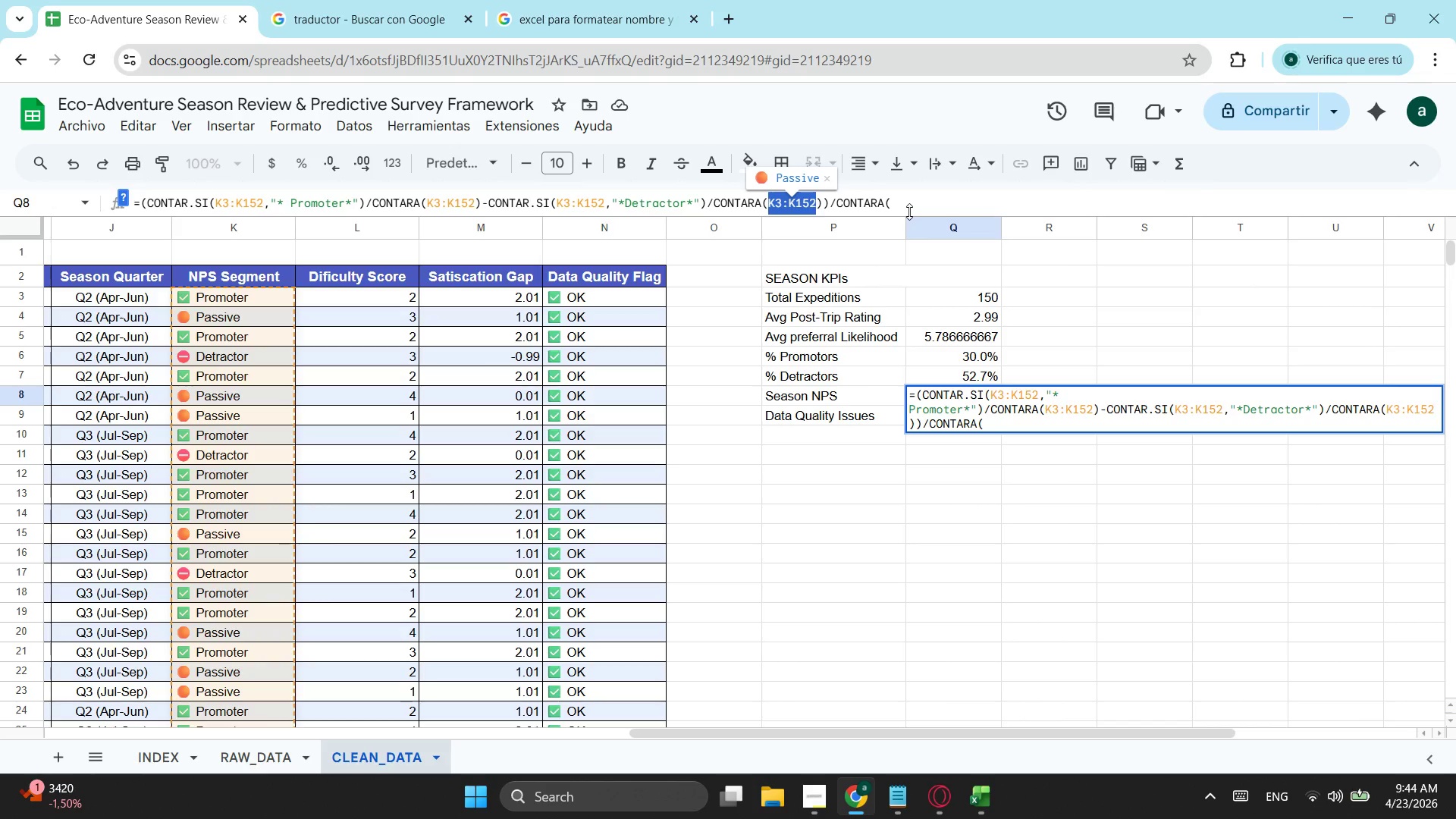 
key(Control+ControlLeft)
 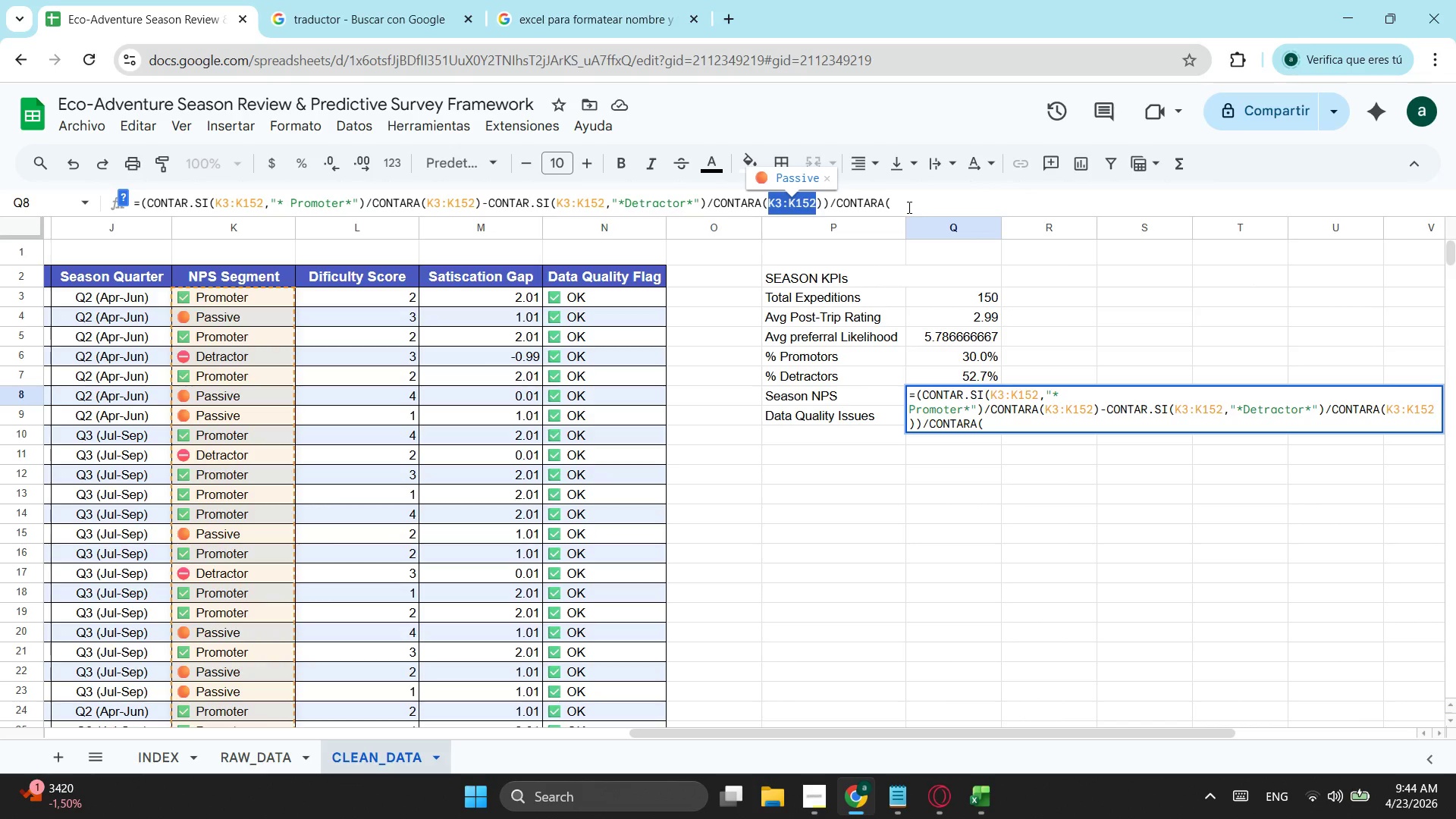 
left_click([906, 206])
 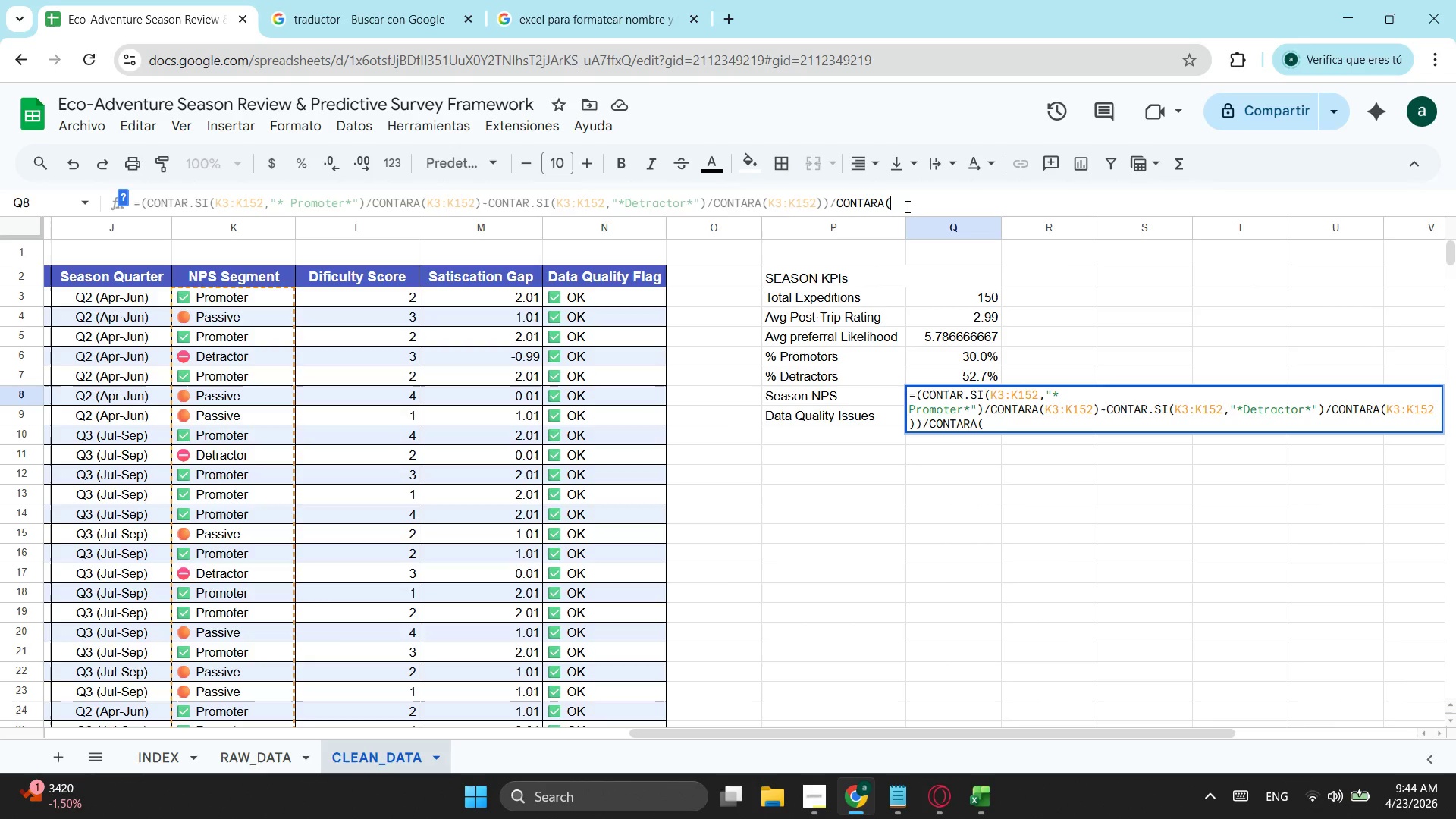 
key(Control+ControlLeft)
 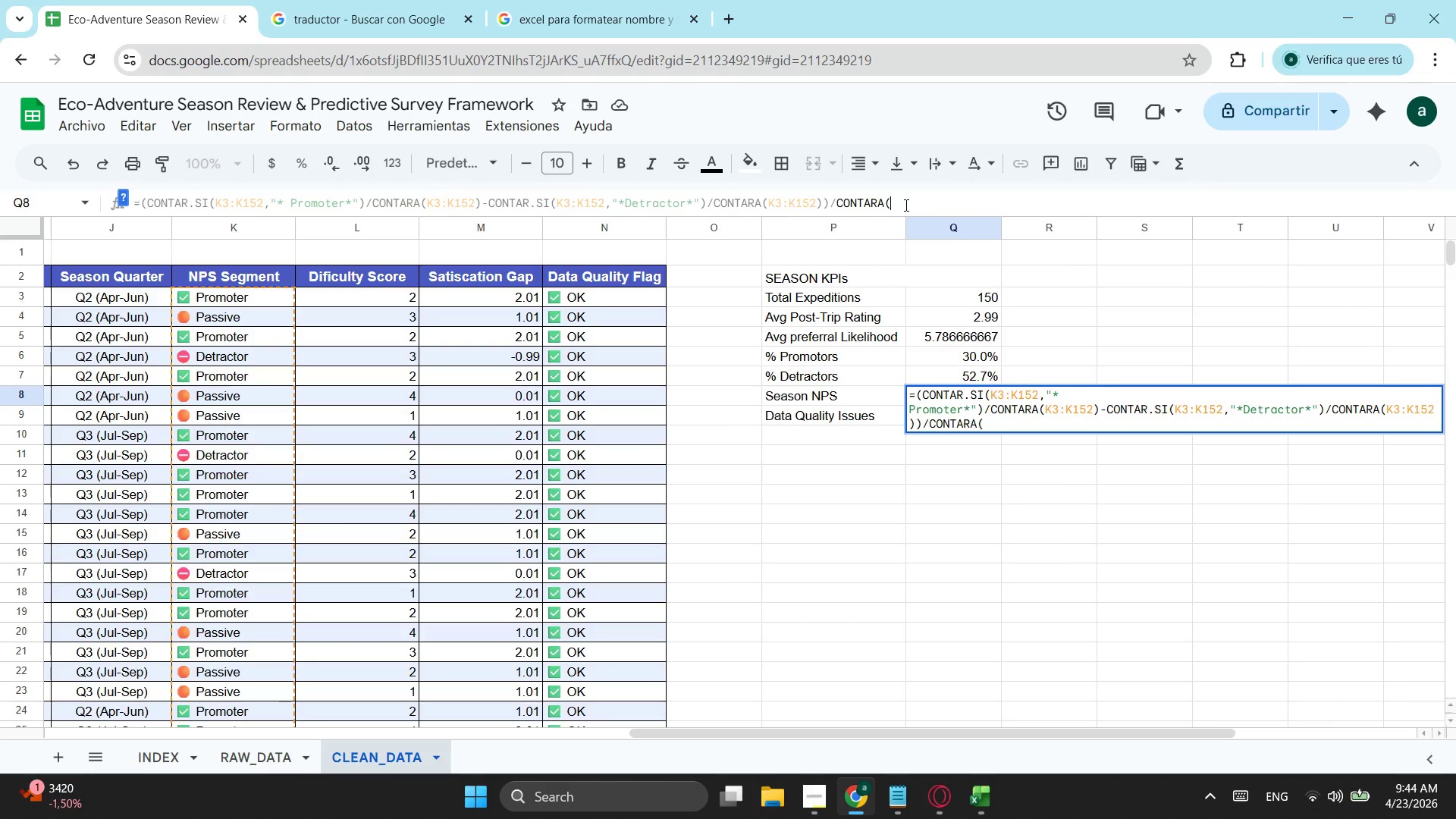 
key(Control+V)
 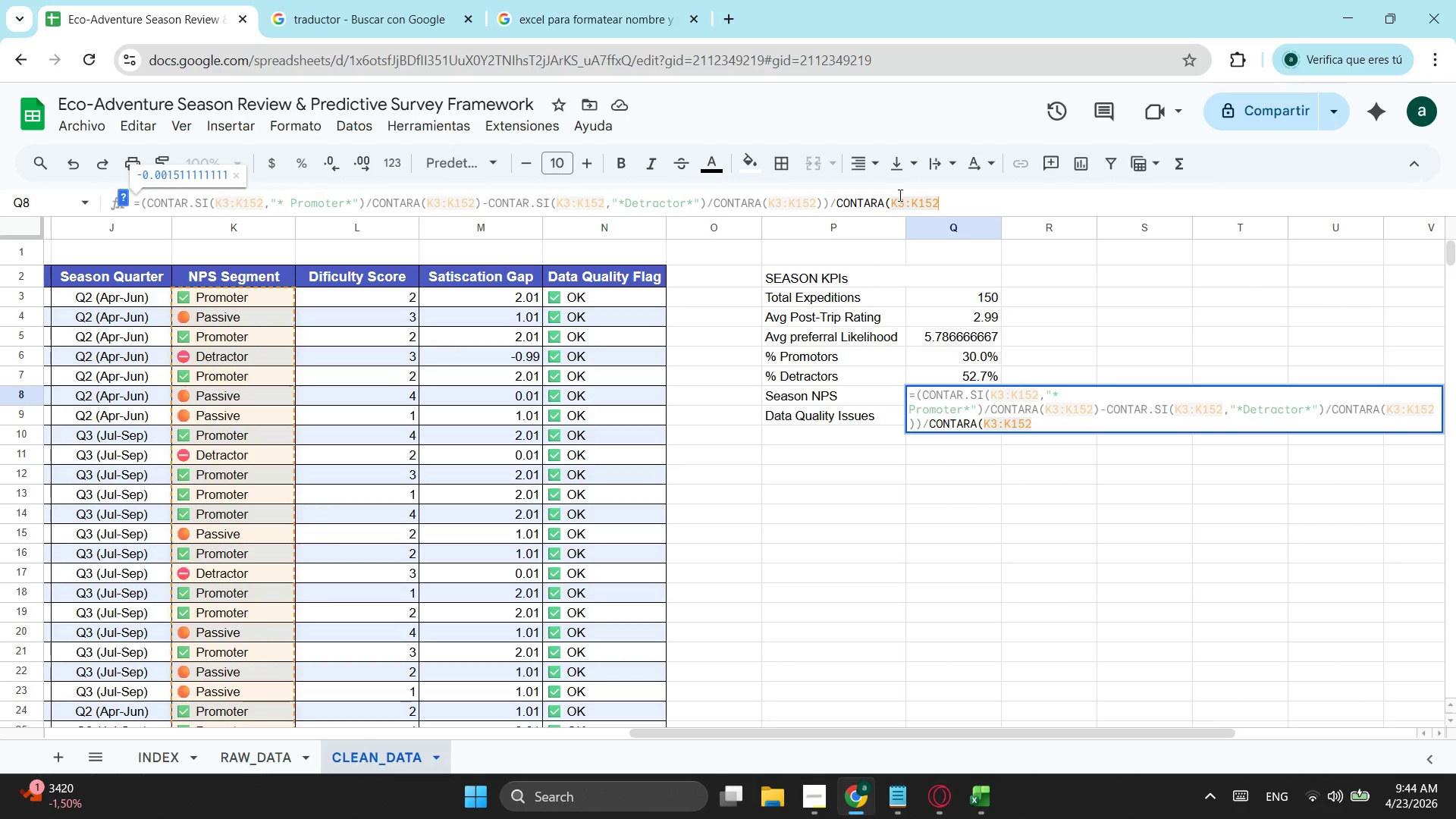 
key(Shift+0)
 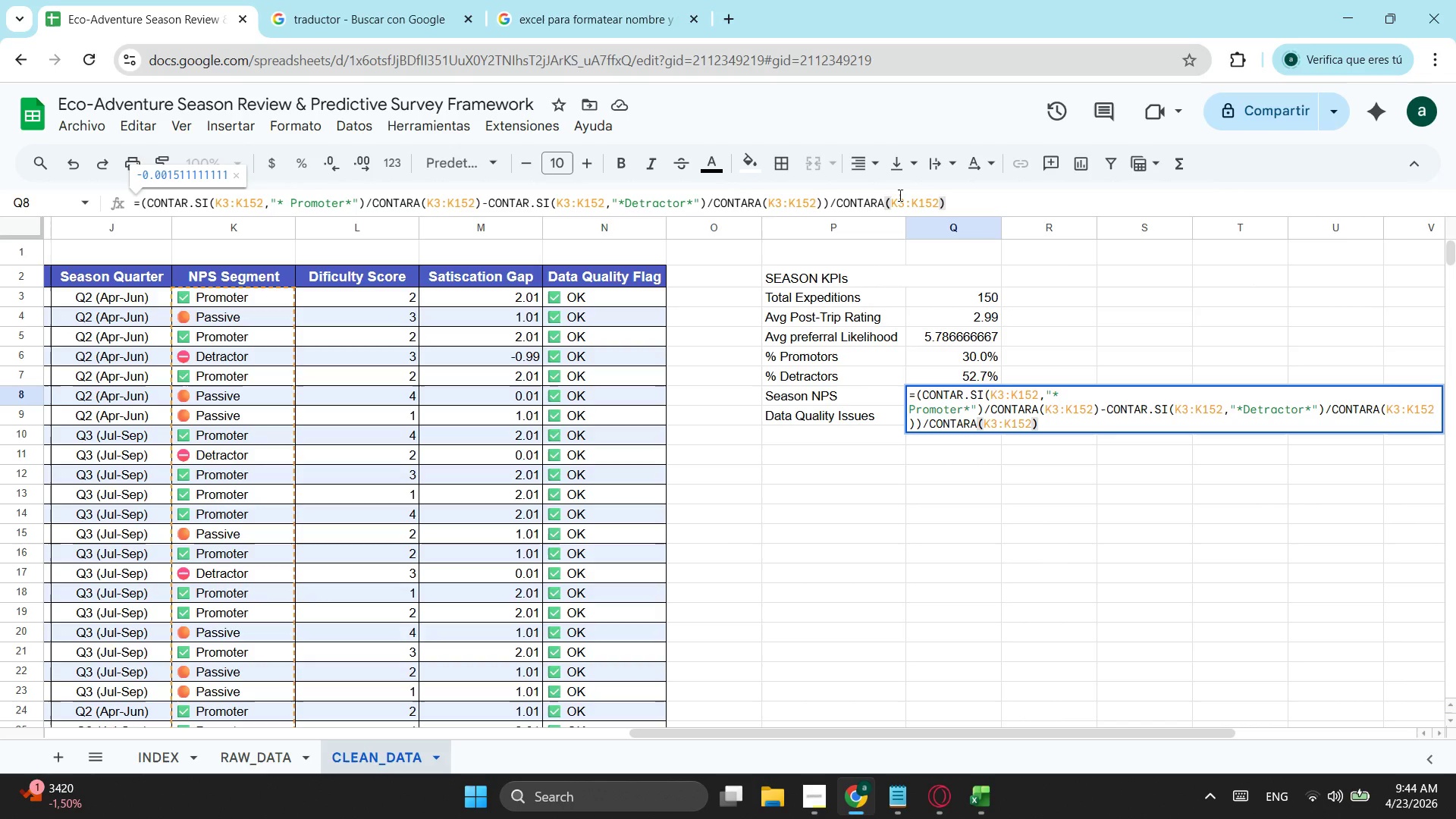 
key(NumpadMultiply)
 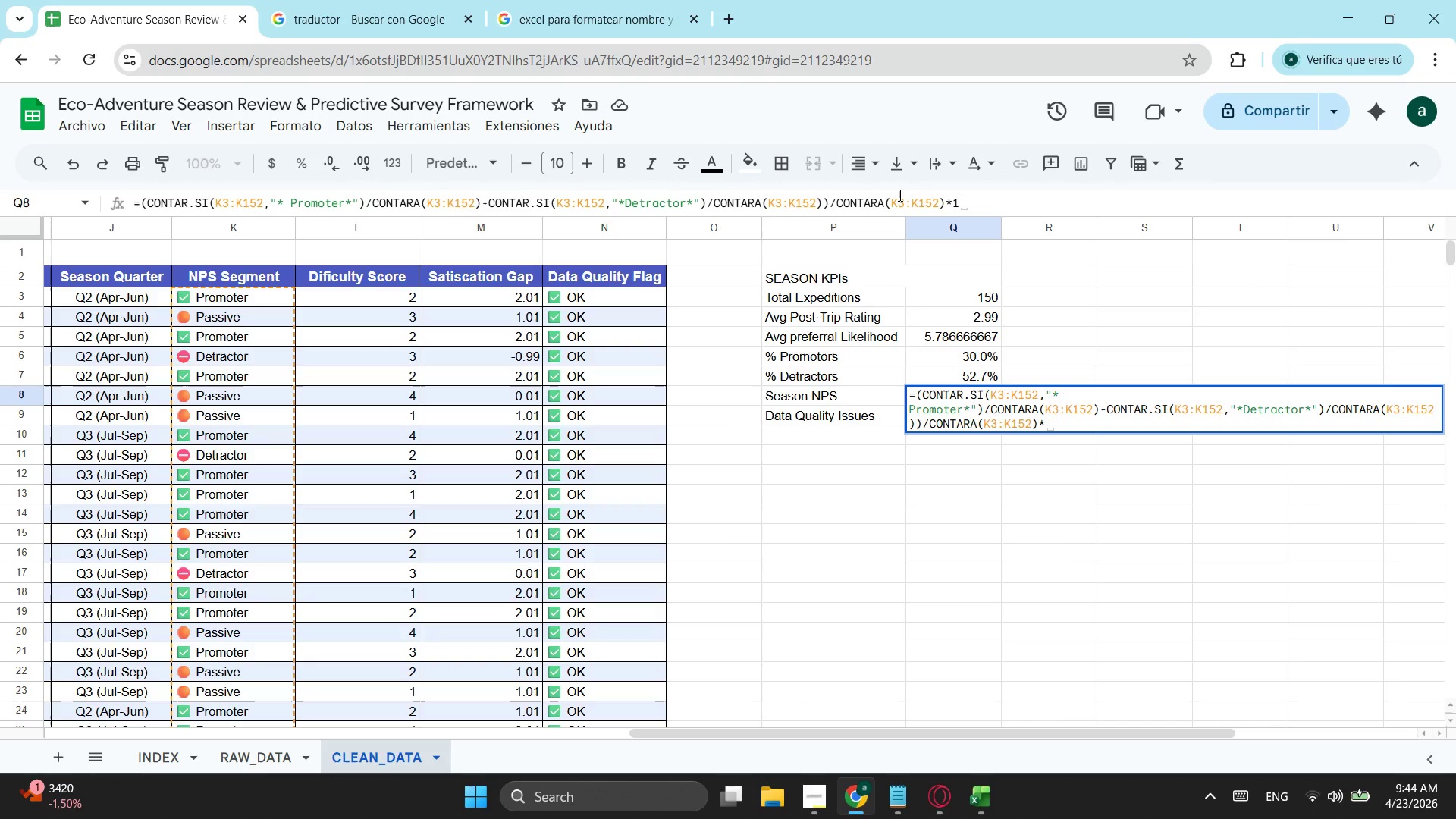 
key(Numpad1)
 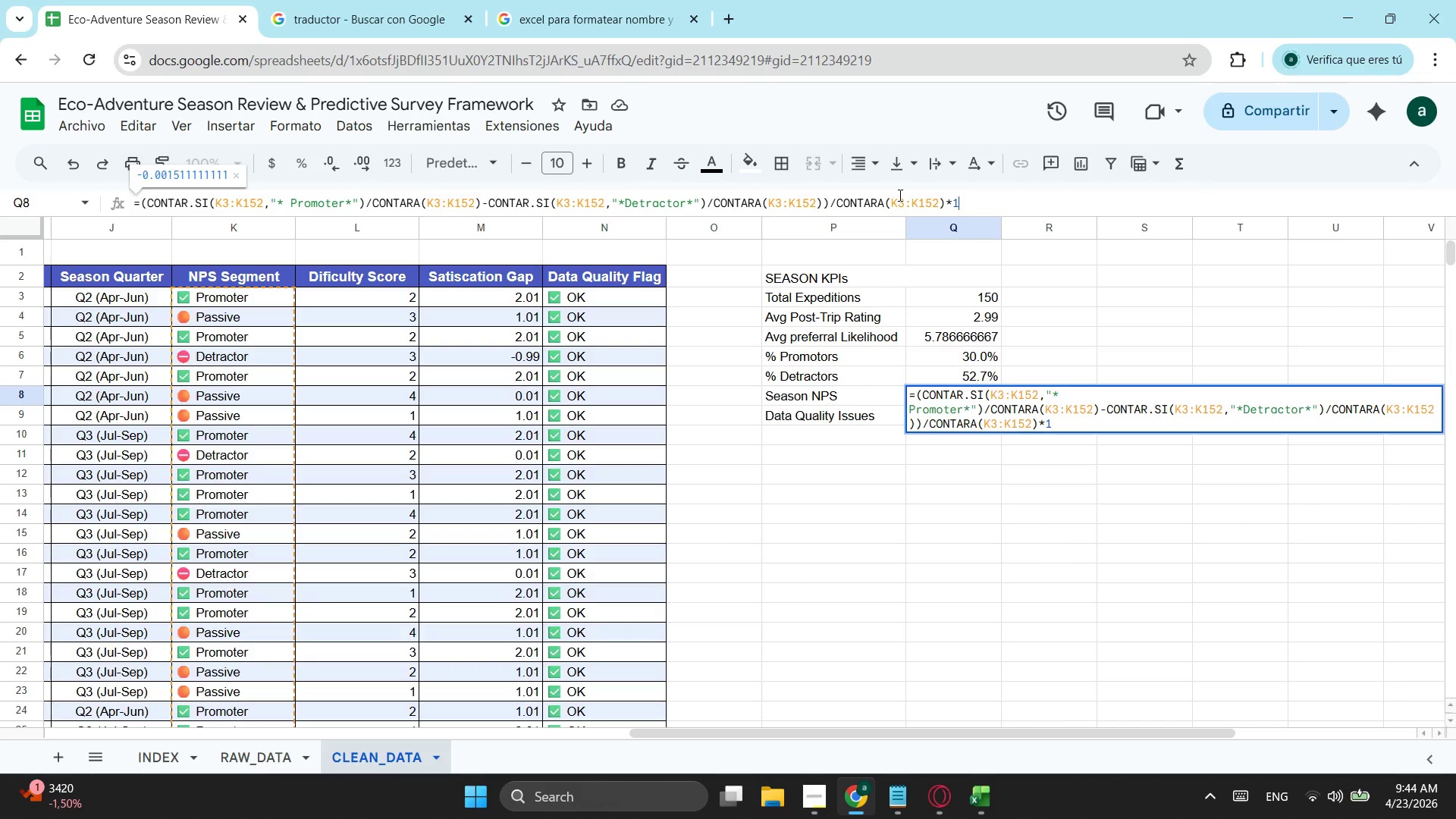 
key(Numpad0)
 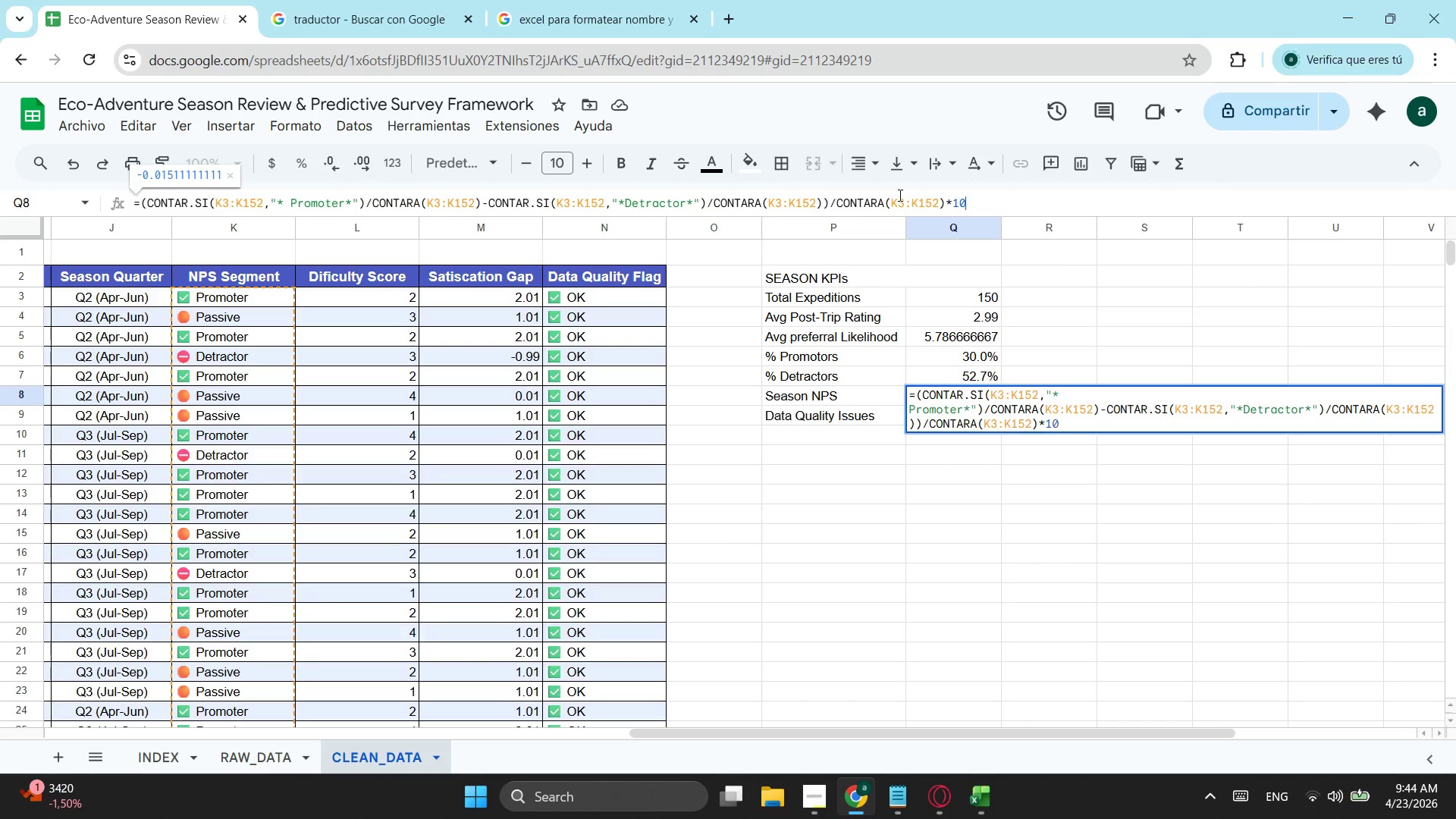 
key(Numpad0)
 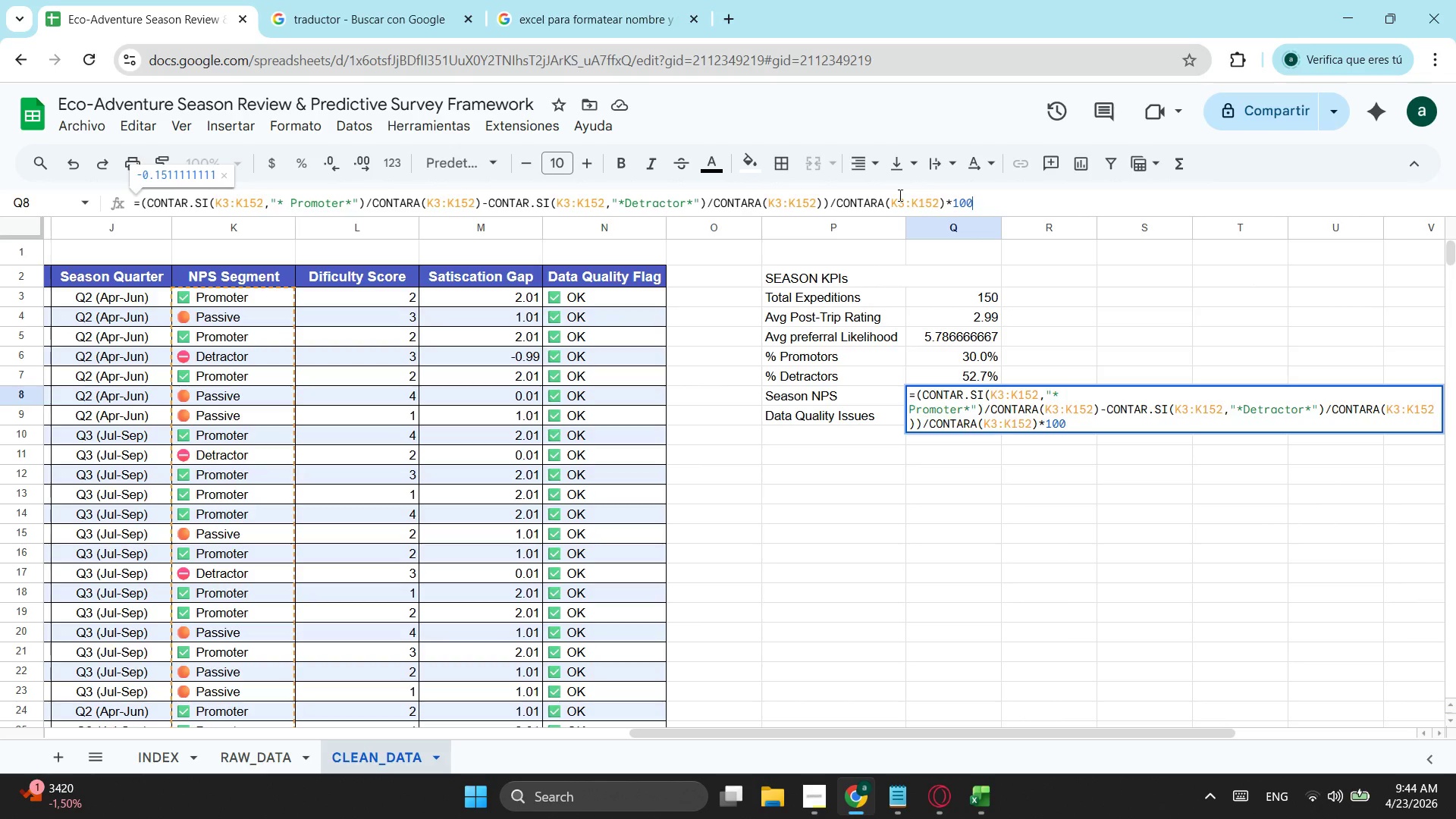 
key(Enter)
 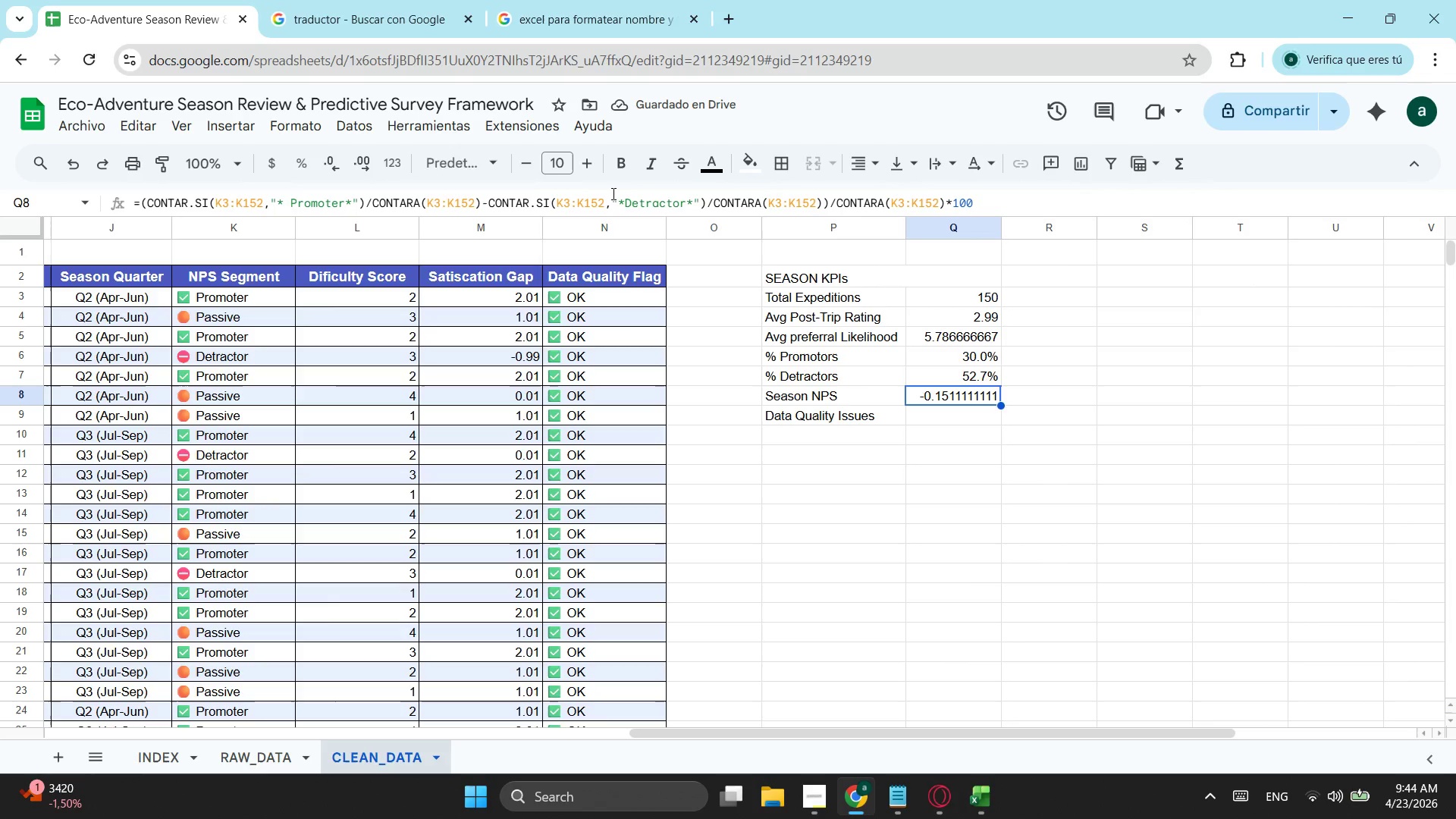 
wait(6.45)
 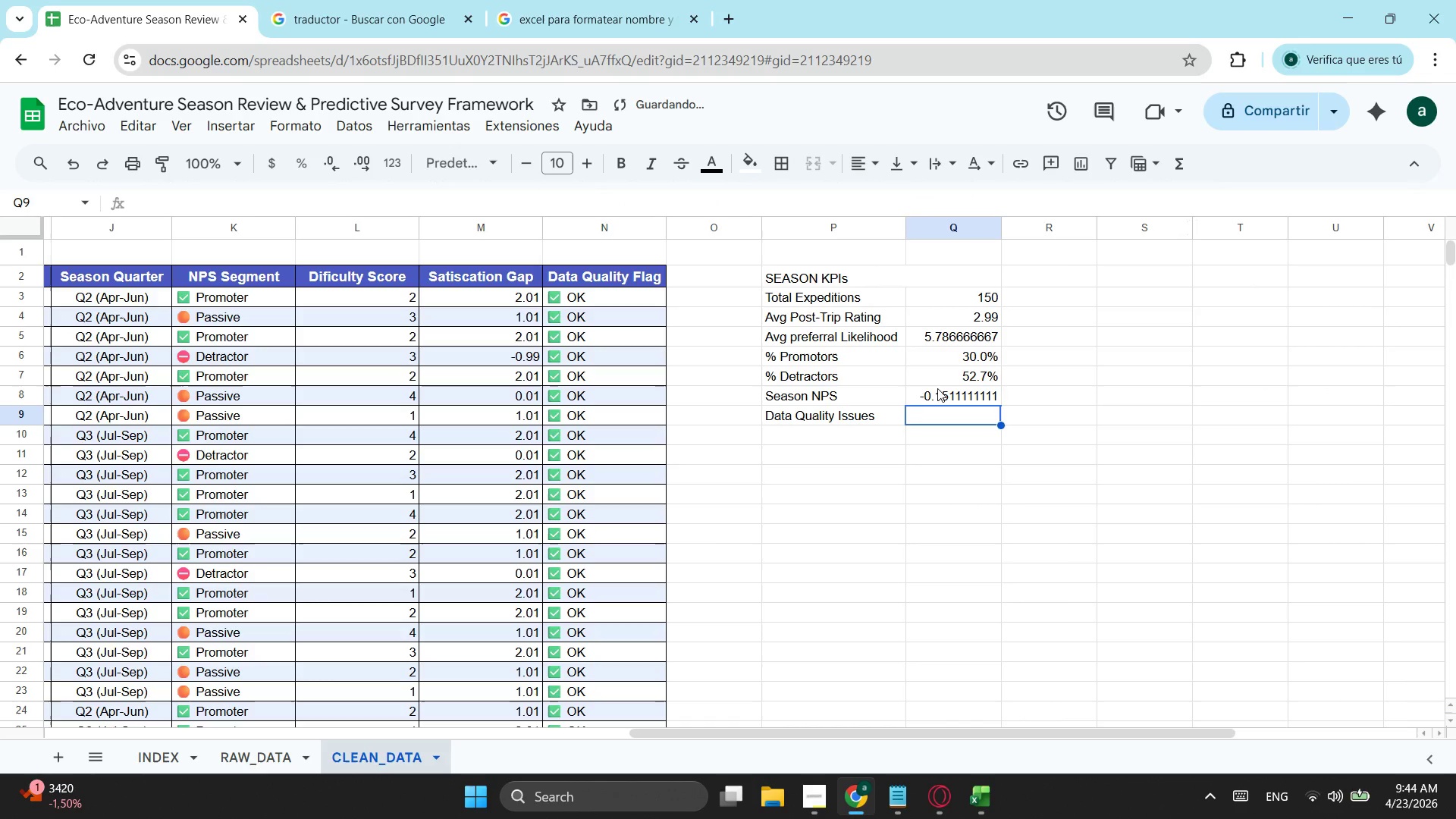 
left_click([296, 175])
 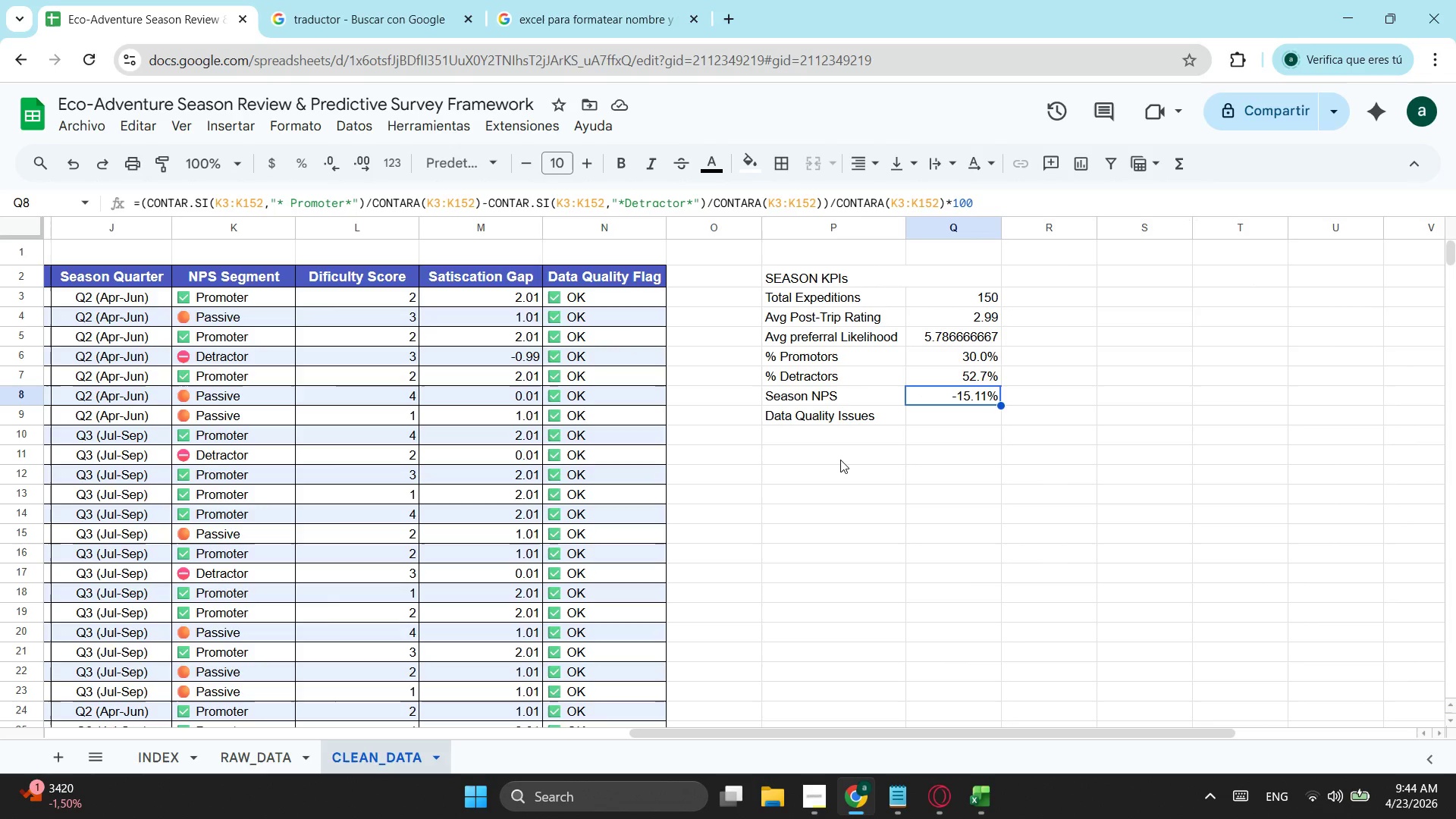 
wait(12.16)
 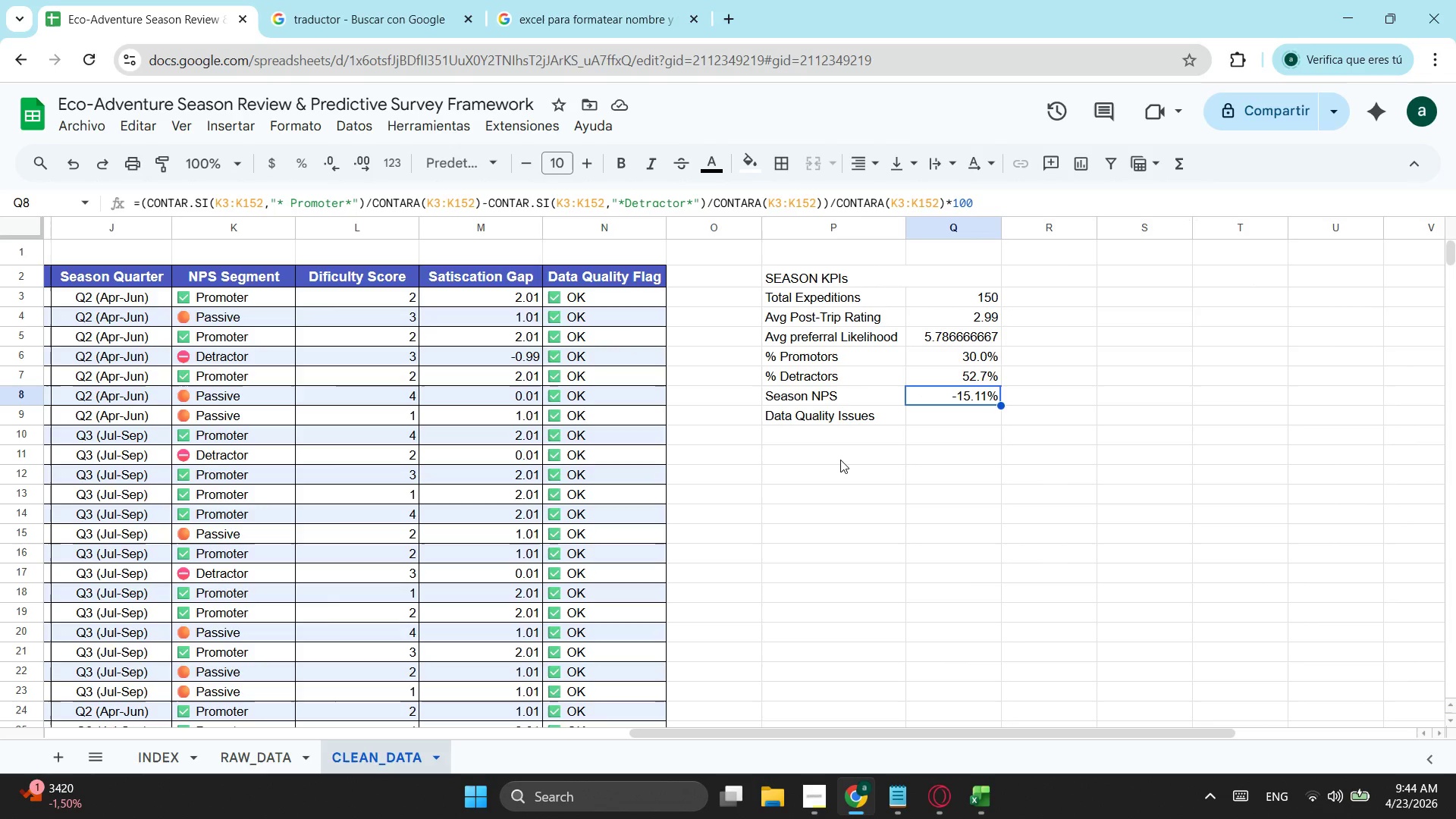 
left_click([304, 119])
 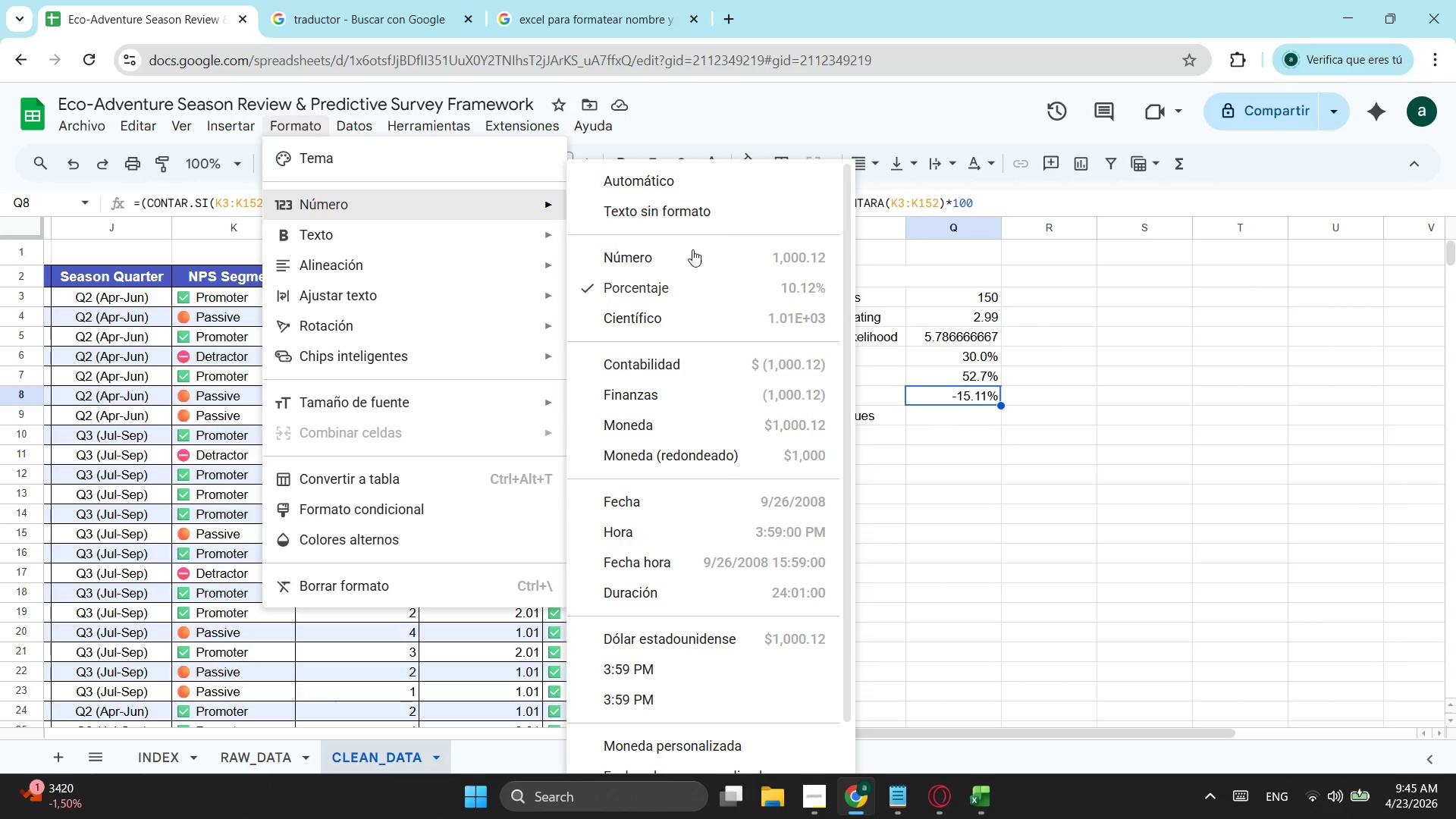 
left_click([664, 271])
 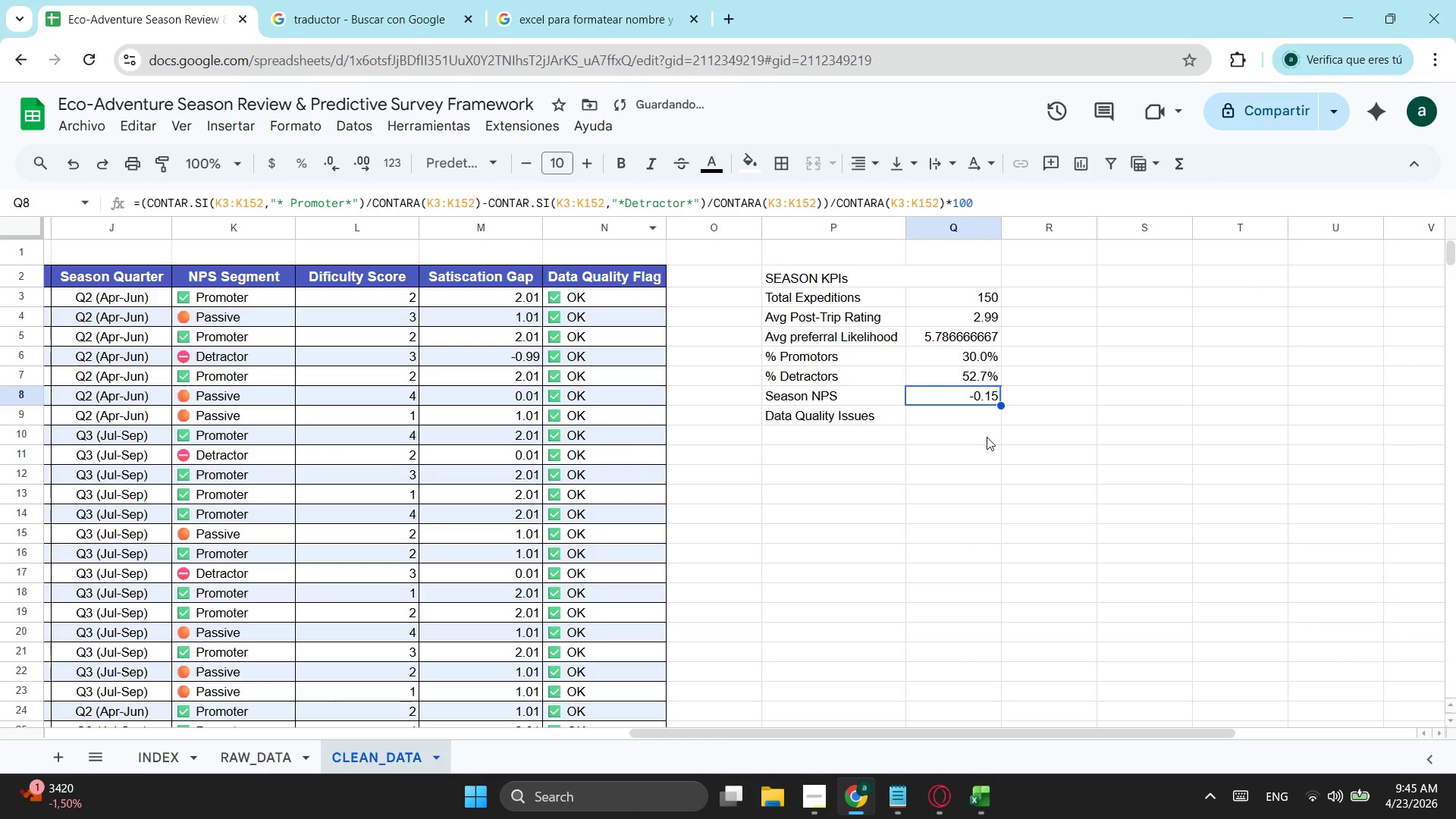 
left_click([987, 437])
 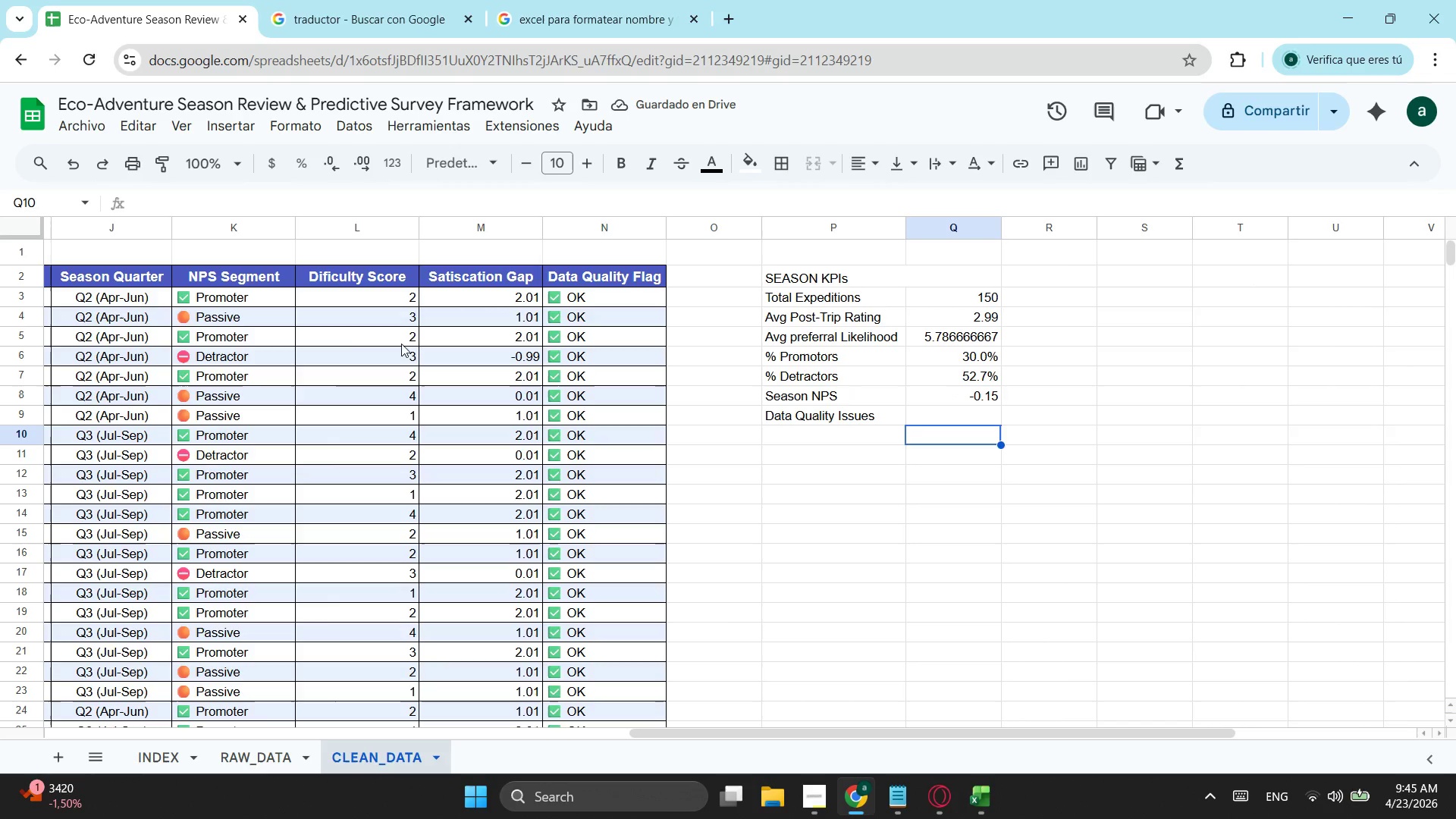 
double_click([234, 297])
 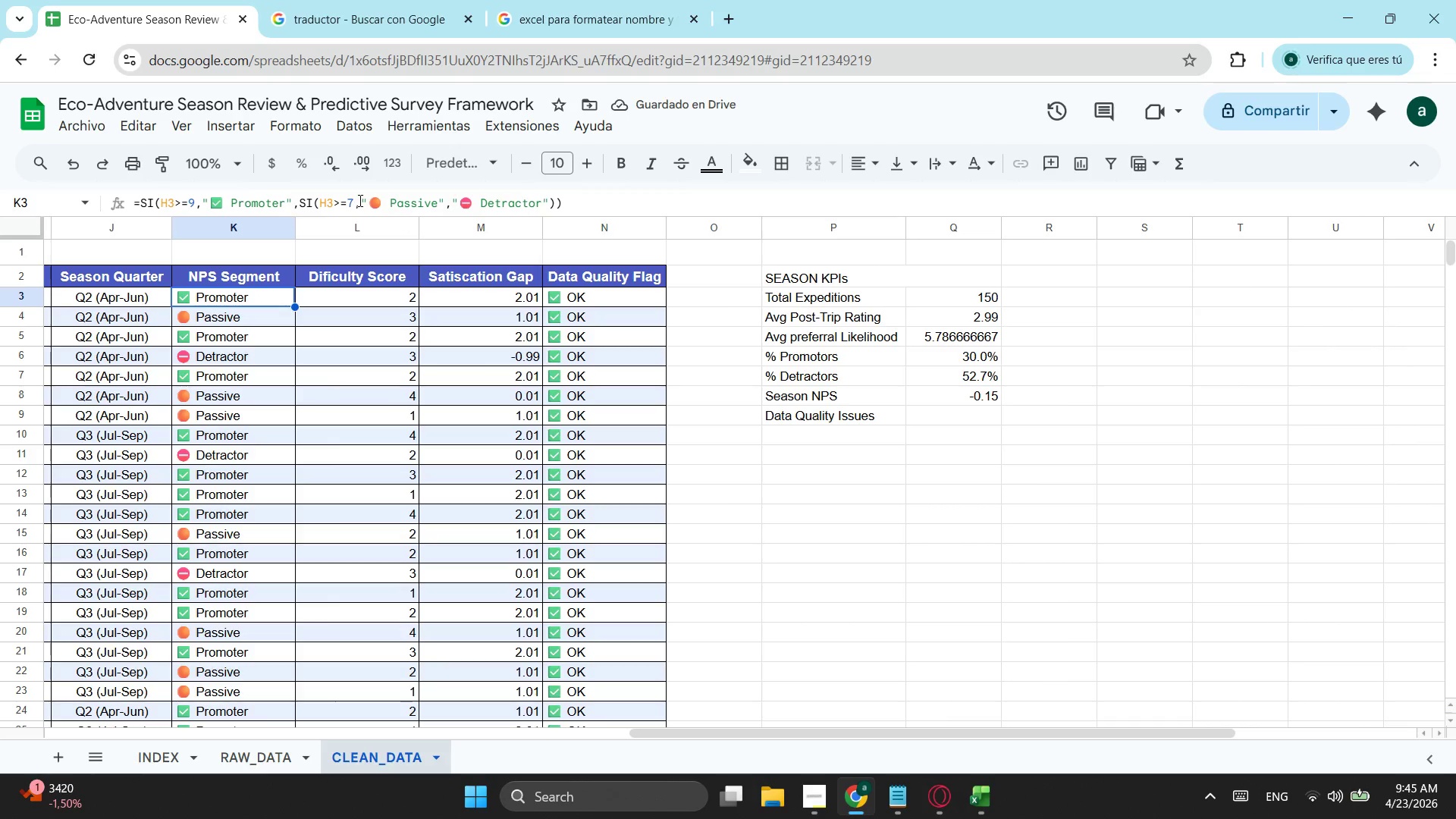 
left_click([353, 199])
 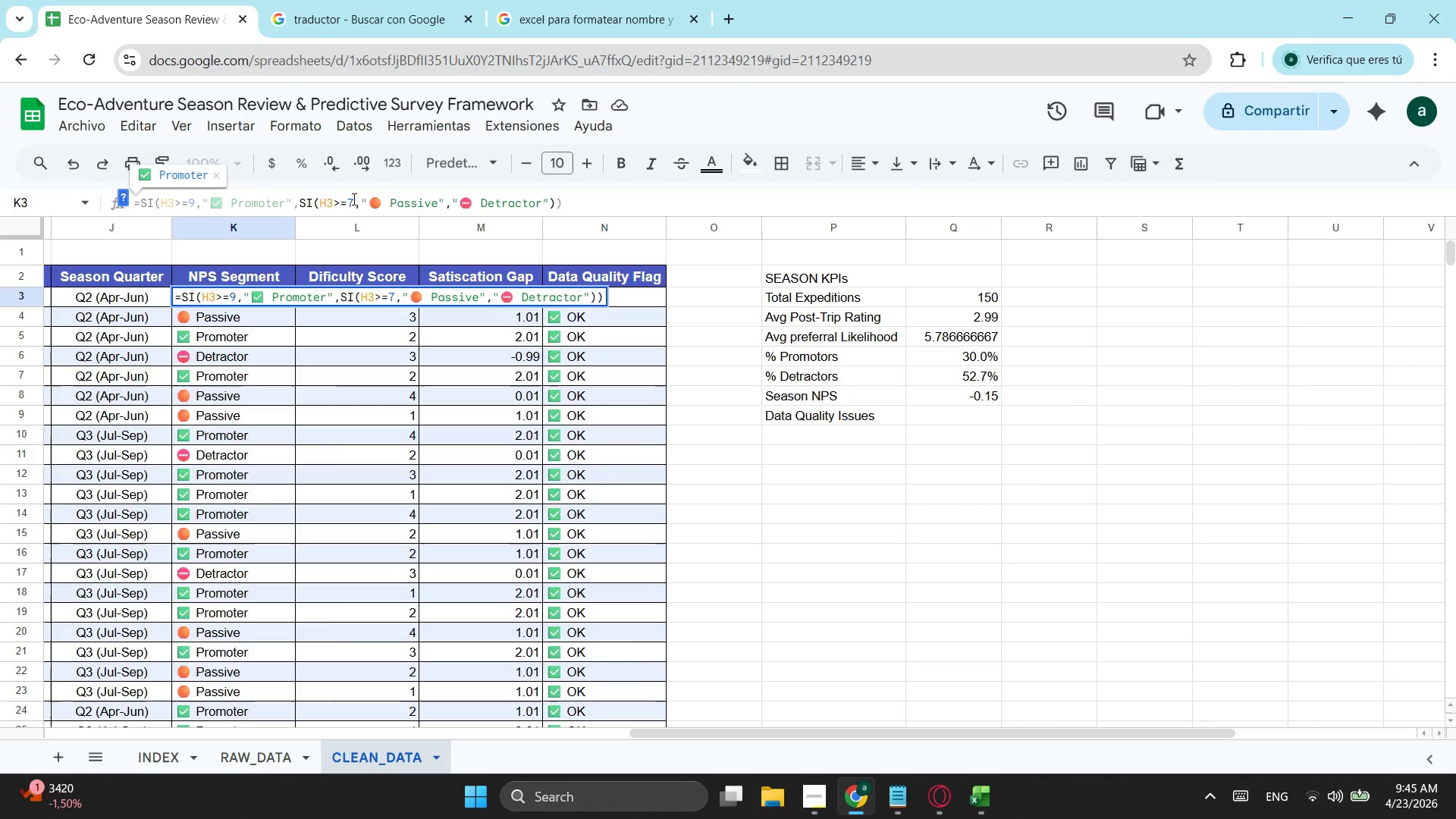 
key(Backspace)
 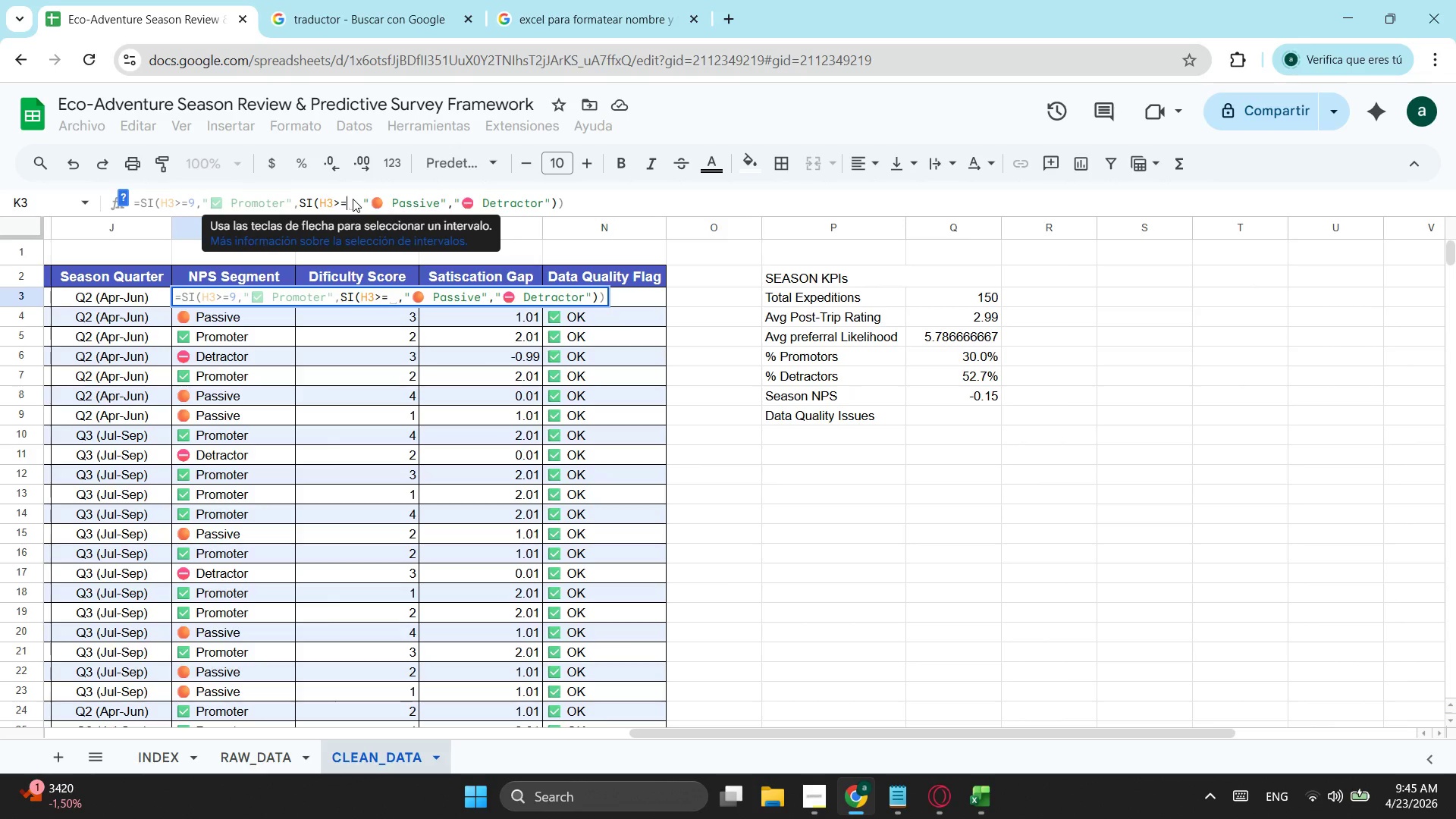 
key(6)
 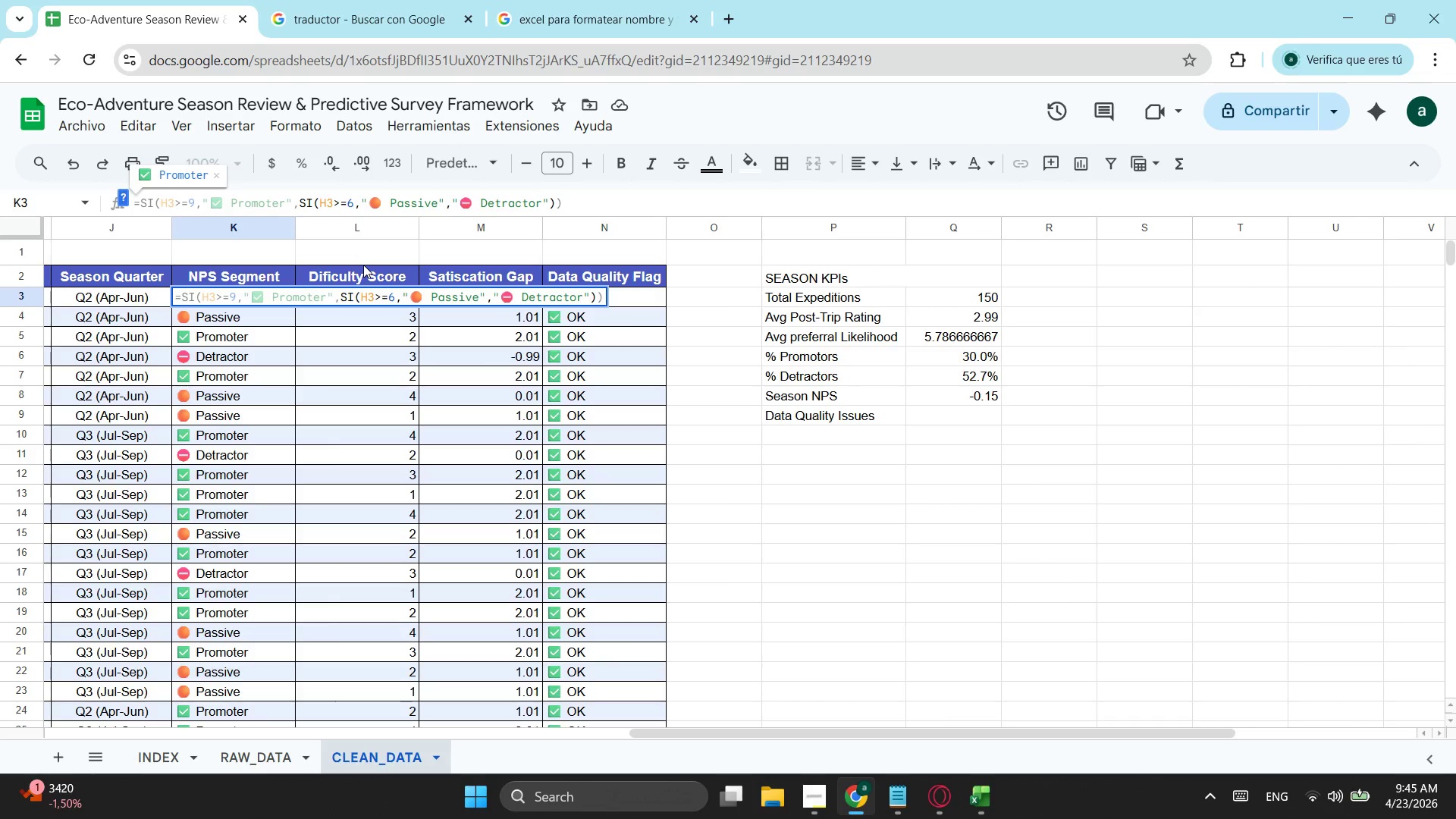 
key(Enter)
 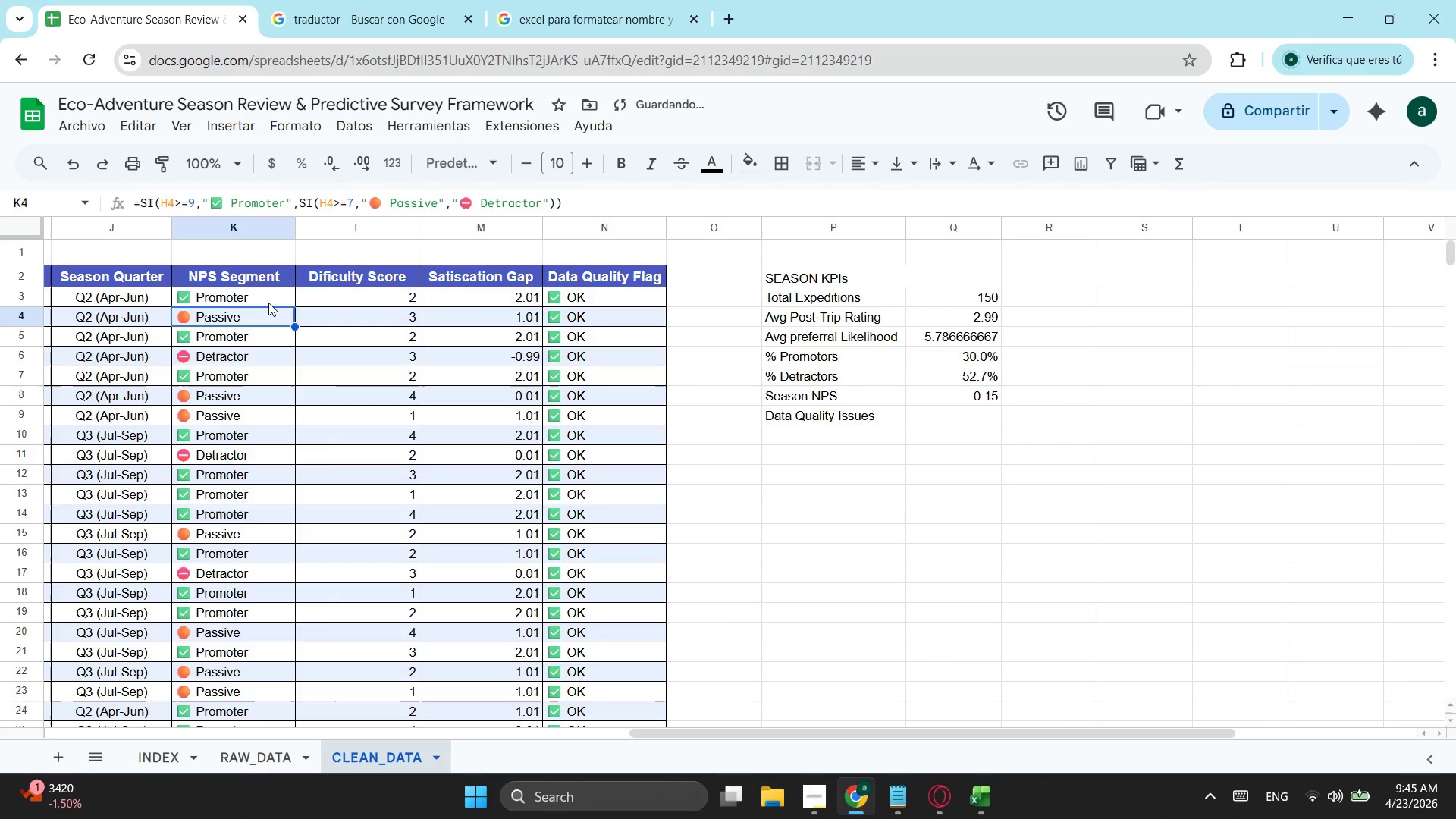 
left_click([268, 303])
 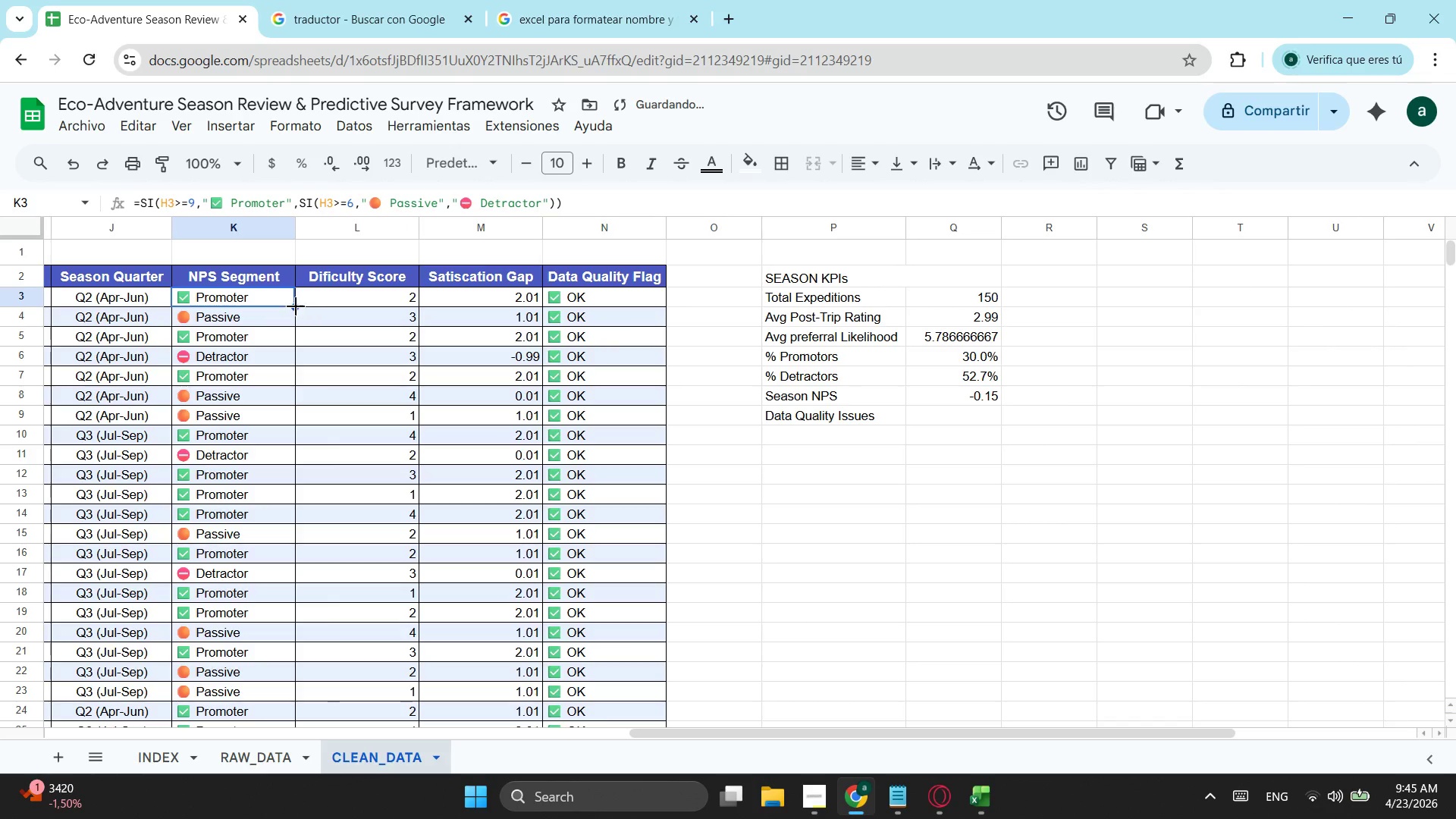 
left_click_drag(start_coordinate=[294, 306], to_coordinate=[262, 557])
 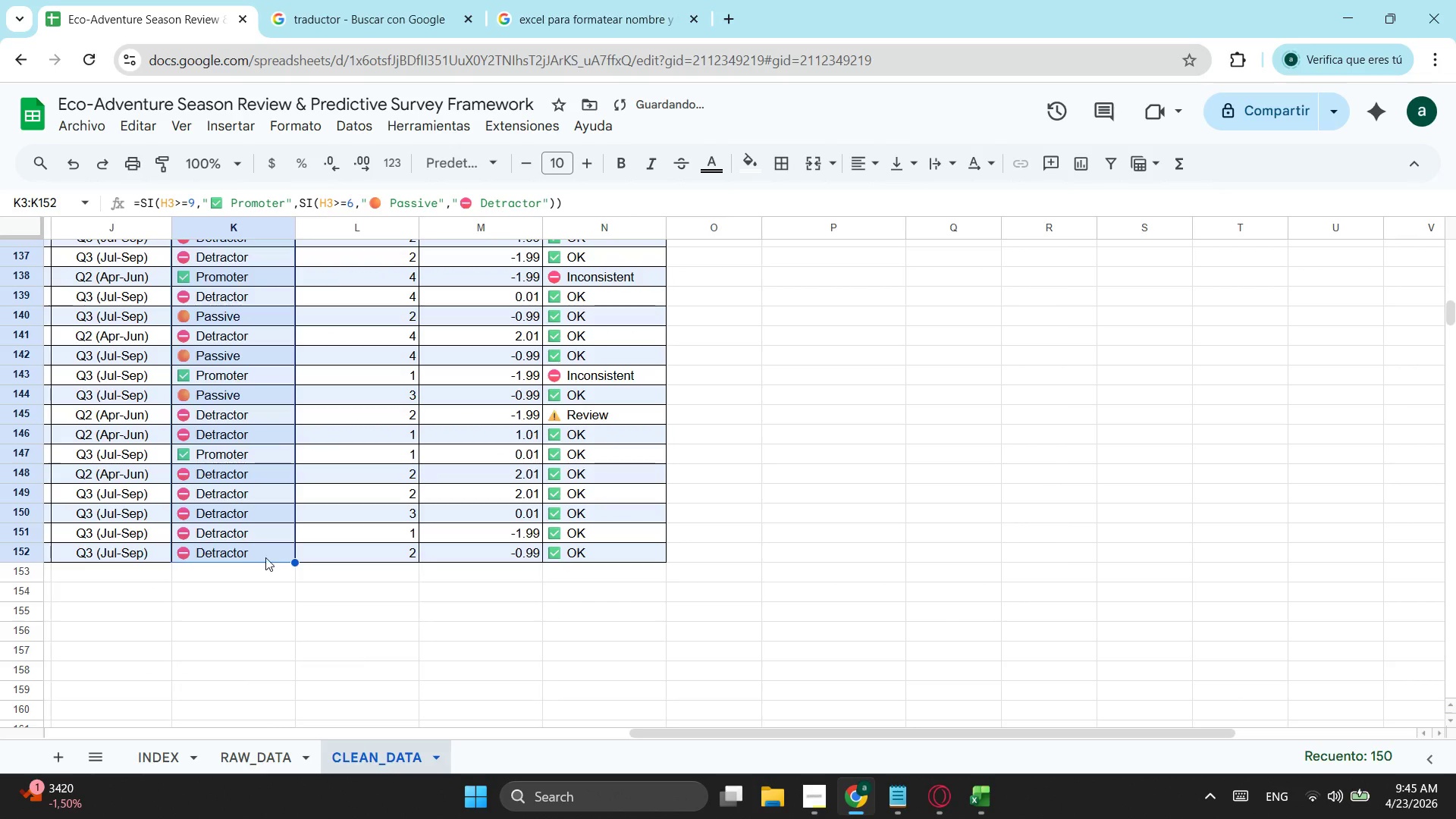 
scroll: coordinate [241, 617], scroll_direction: down, amount: 18.0
 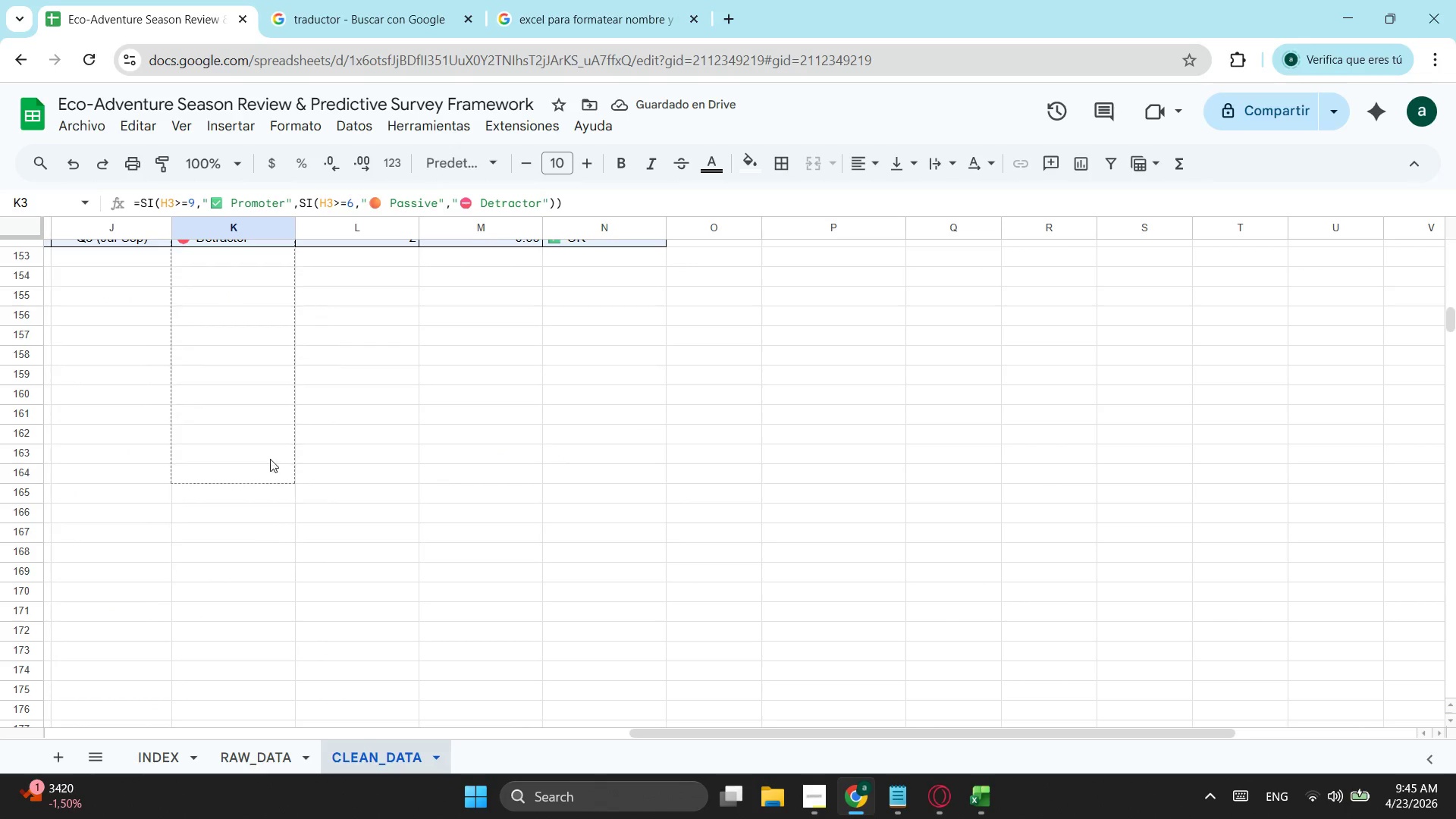 
scroll: coordinate [821, 457], scroll_direction: up, amount: 22.0
 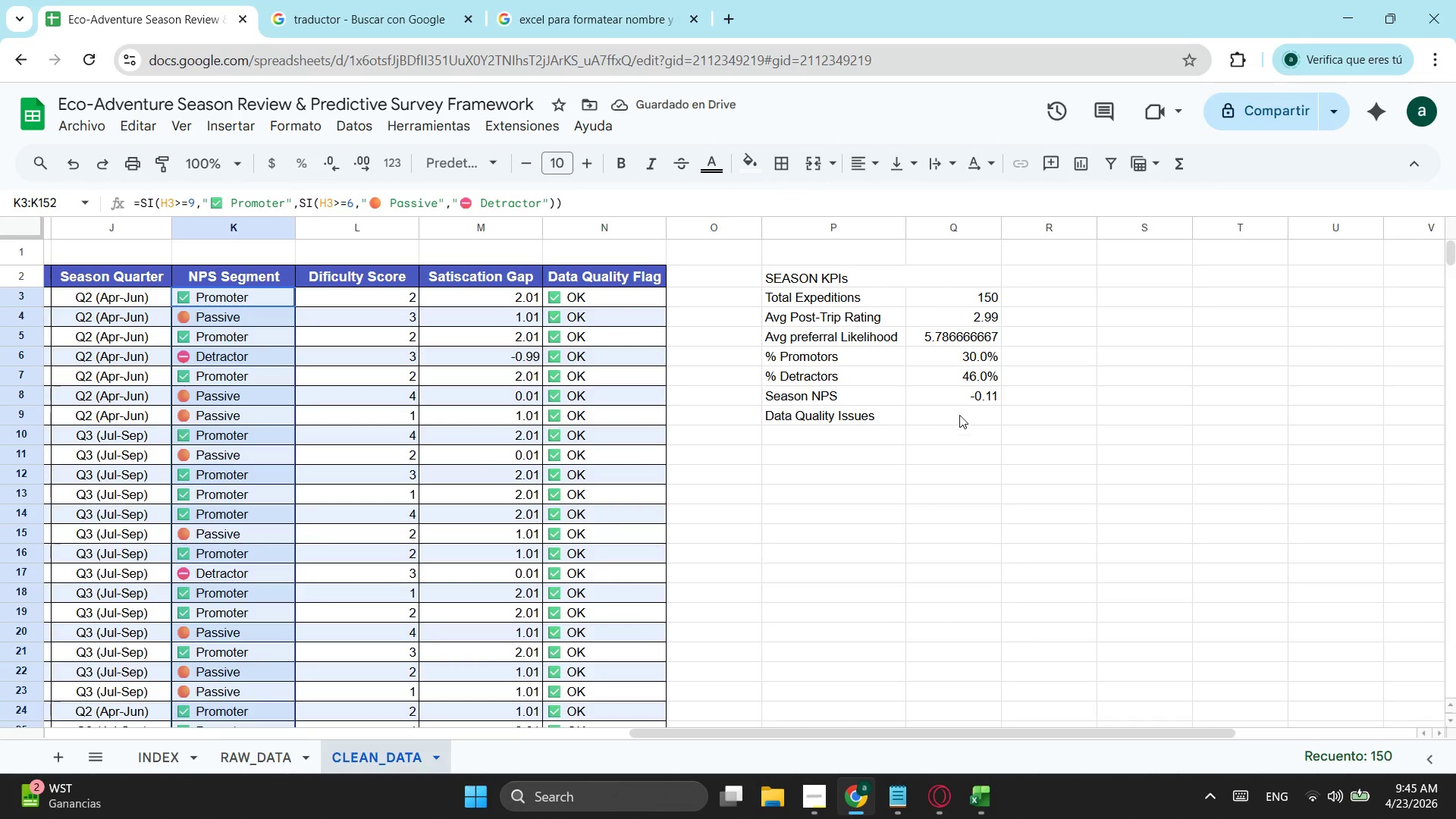 
left_click([961, 411])
 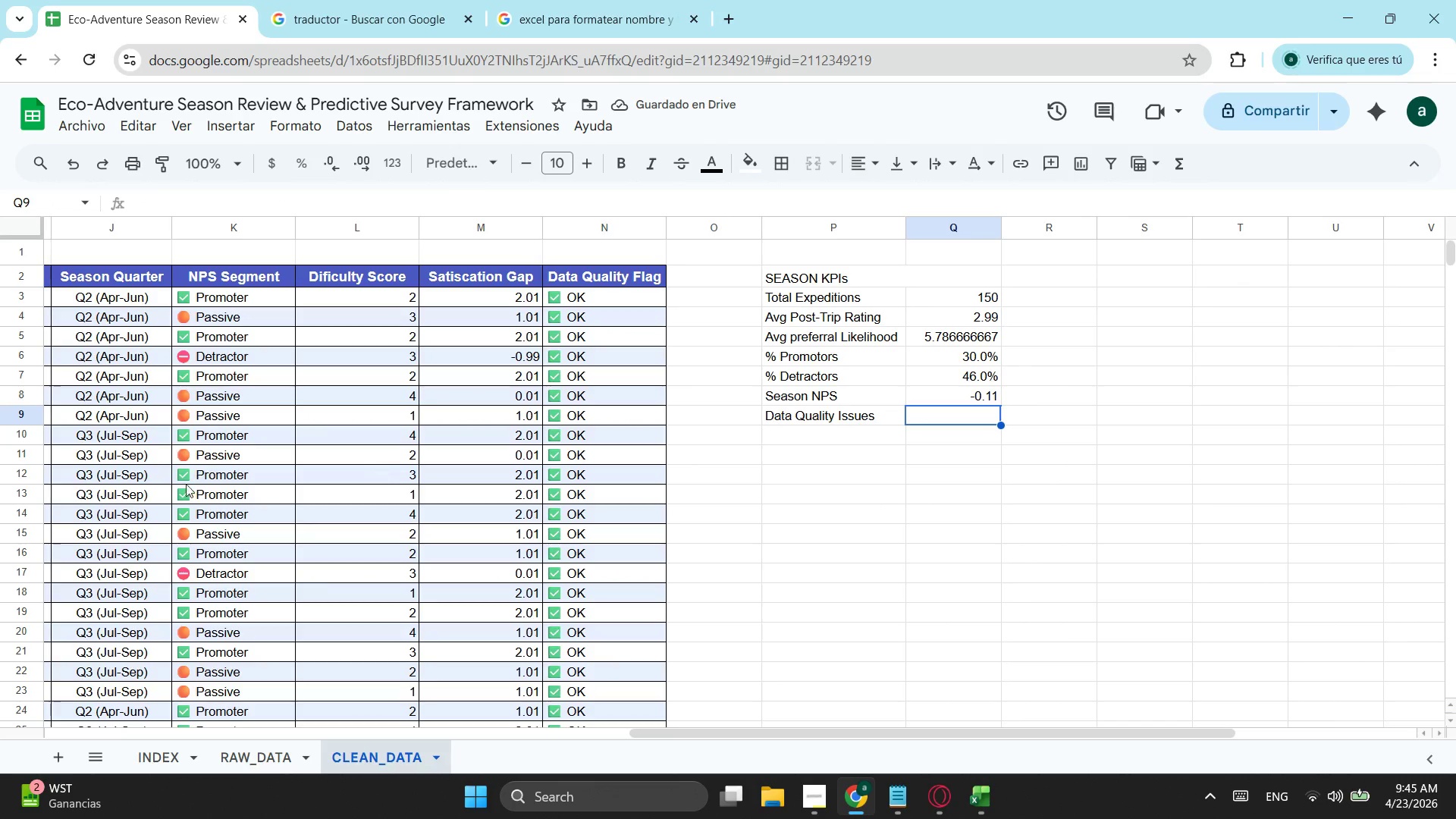 
left_click_drag(start_coordinate=[689, 730], to_coordinate=[467, 711])
 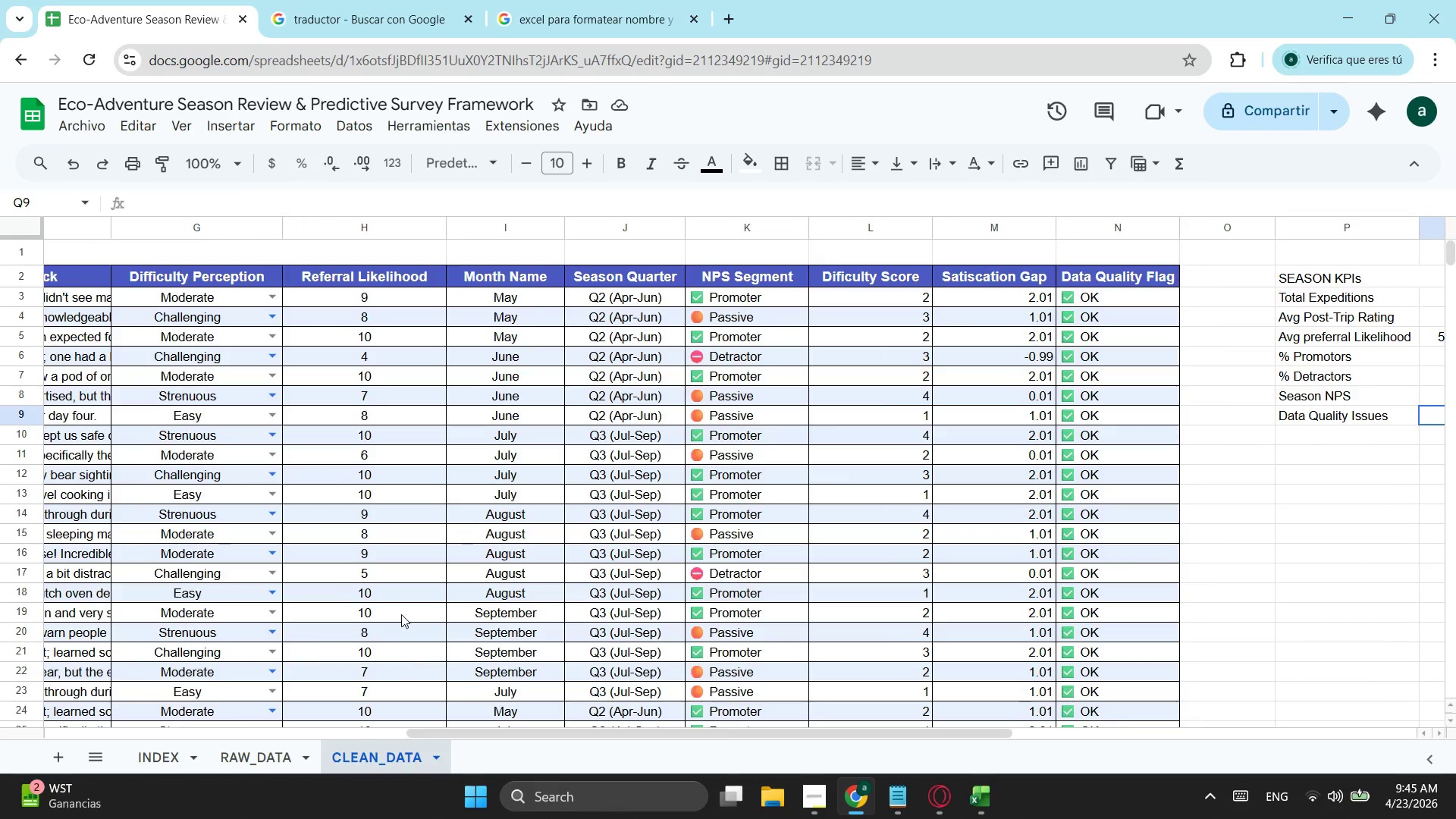 
scroll: coordinate [483, 601], scroll_direction: down, amount: 8.0
 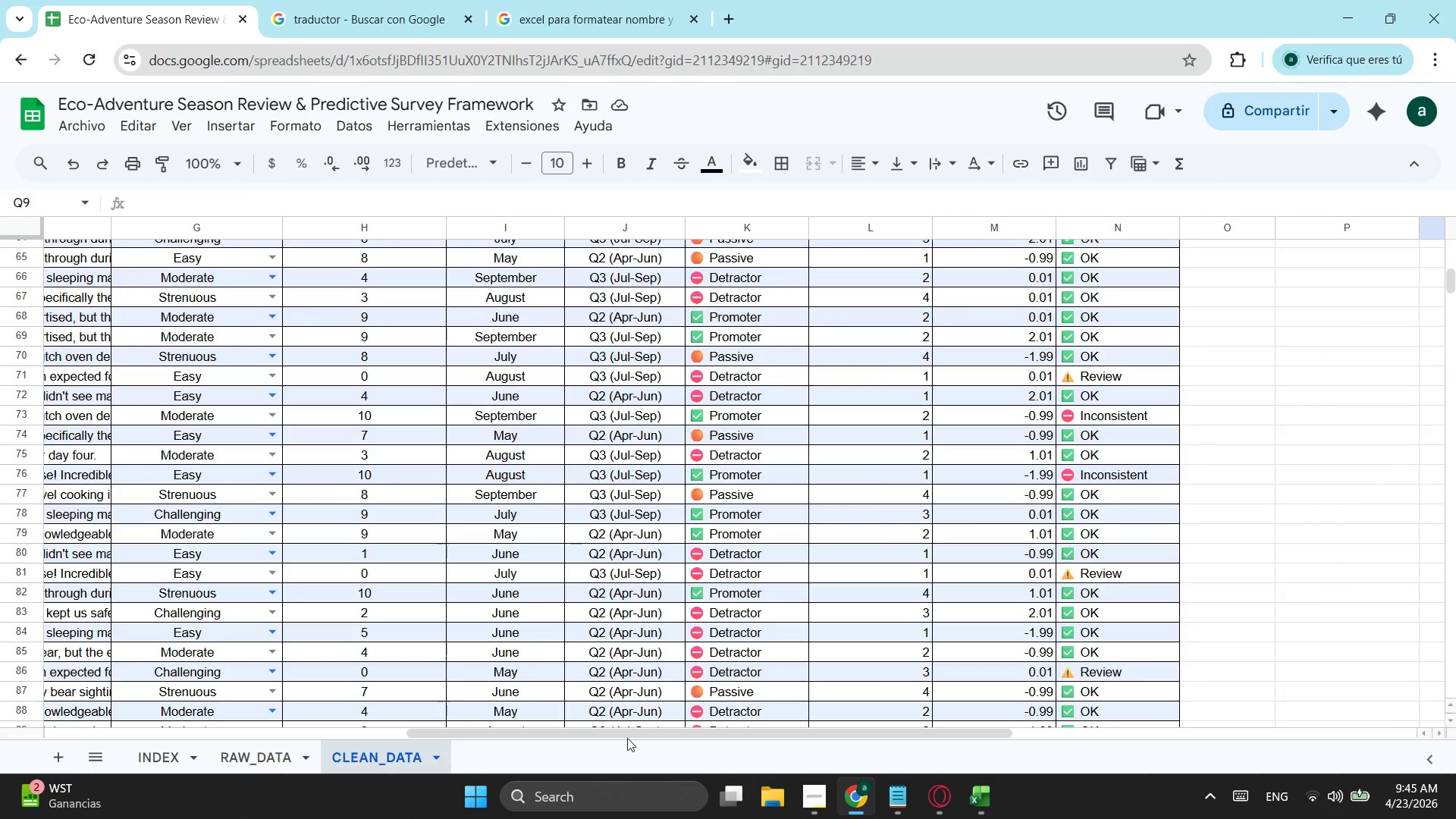 
left_click_drag(start_coordinate=[624, 735], to_coordinate=[923, 712])
 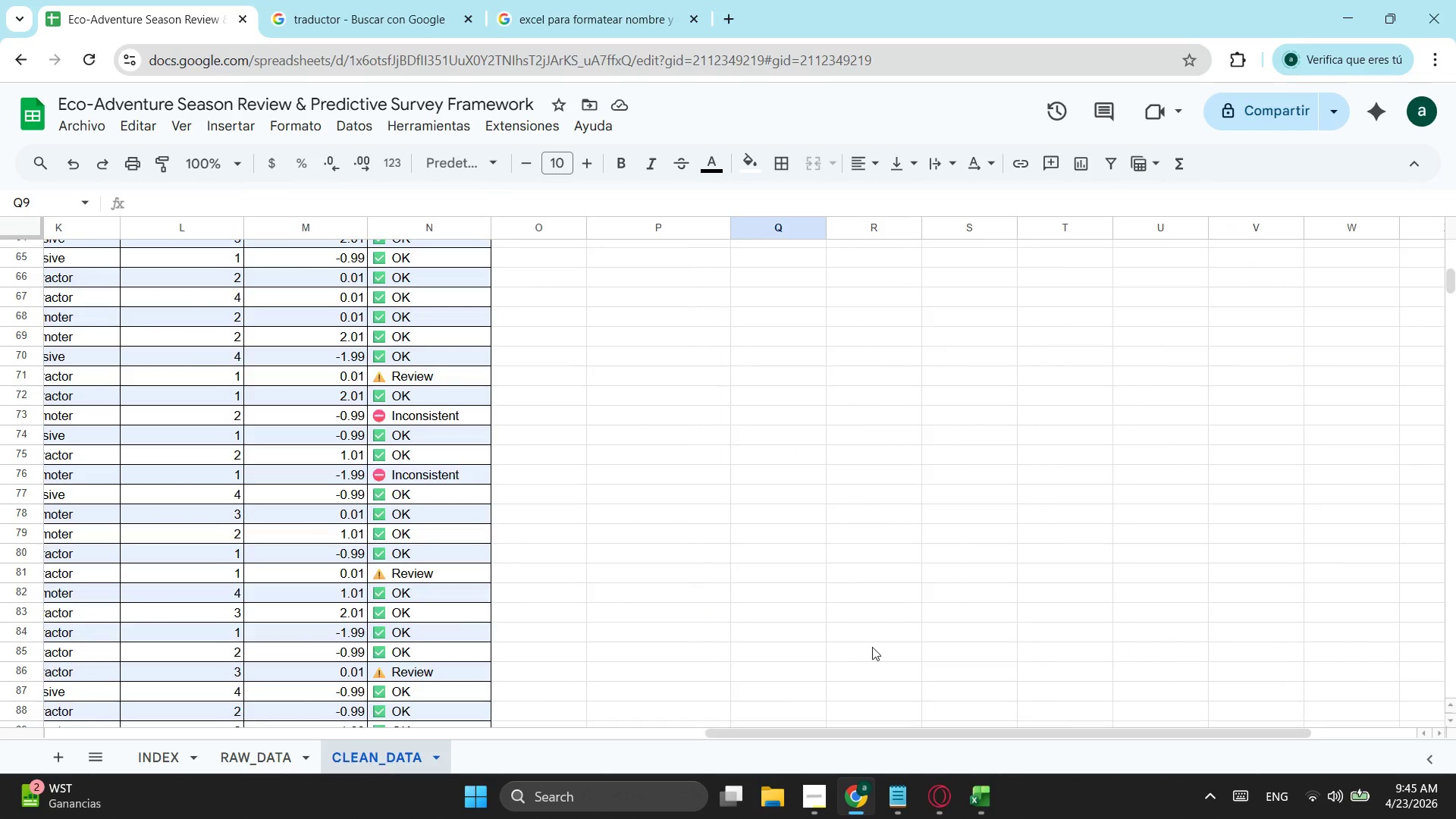 
scroll: coordinate [745, 595], scroll_direction: up, amount: 10.0
 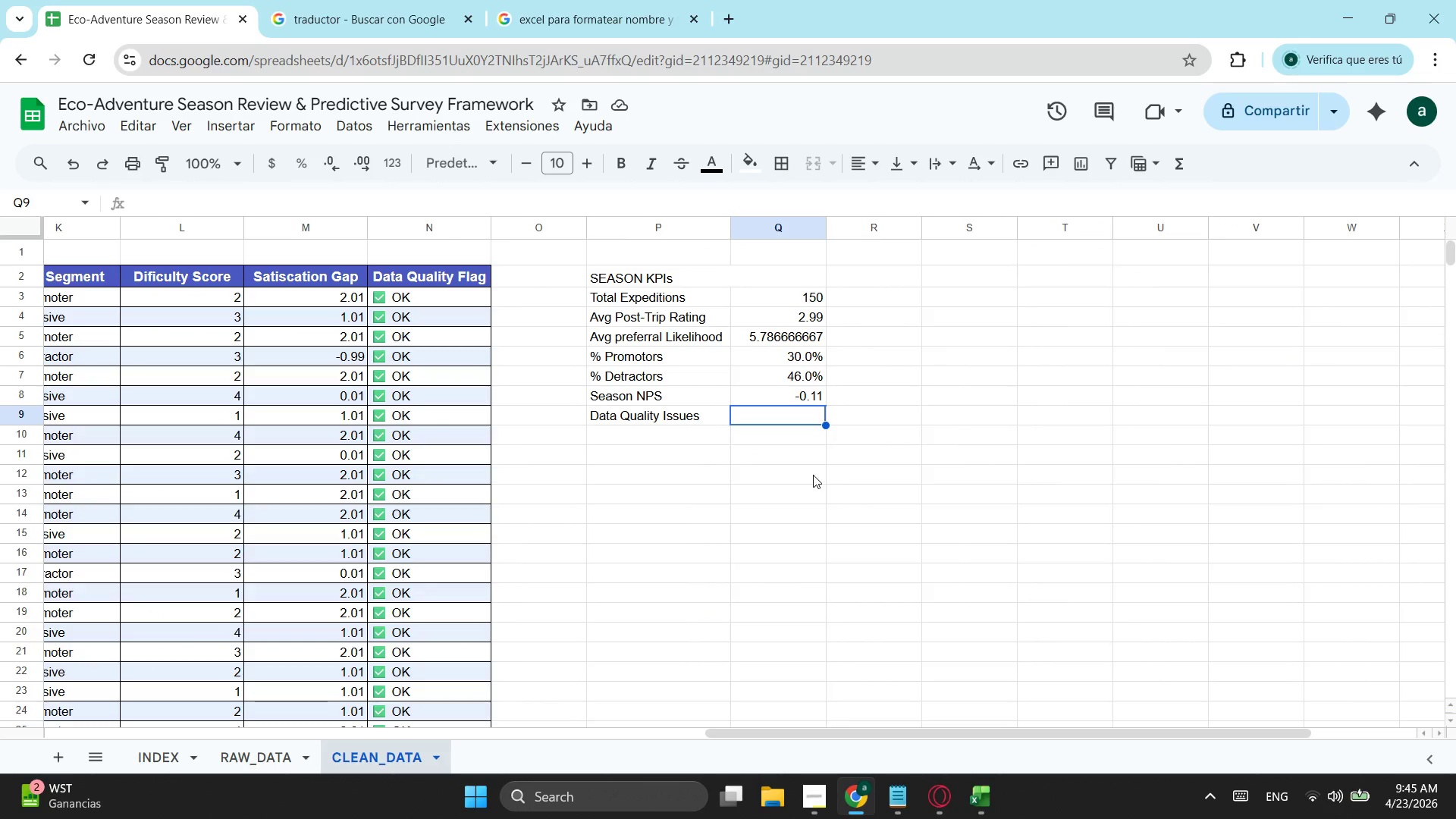 
key(Alt+AltLeft)
 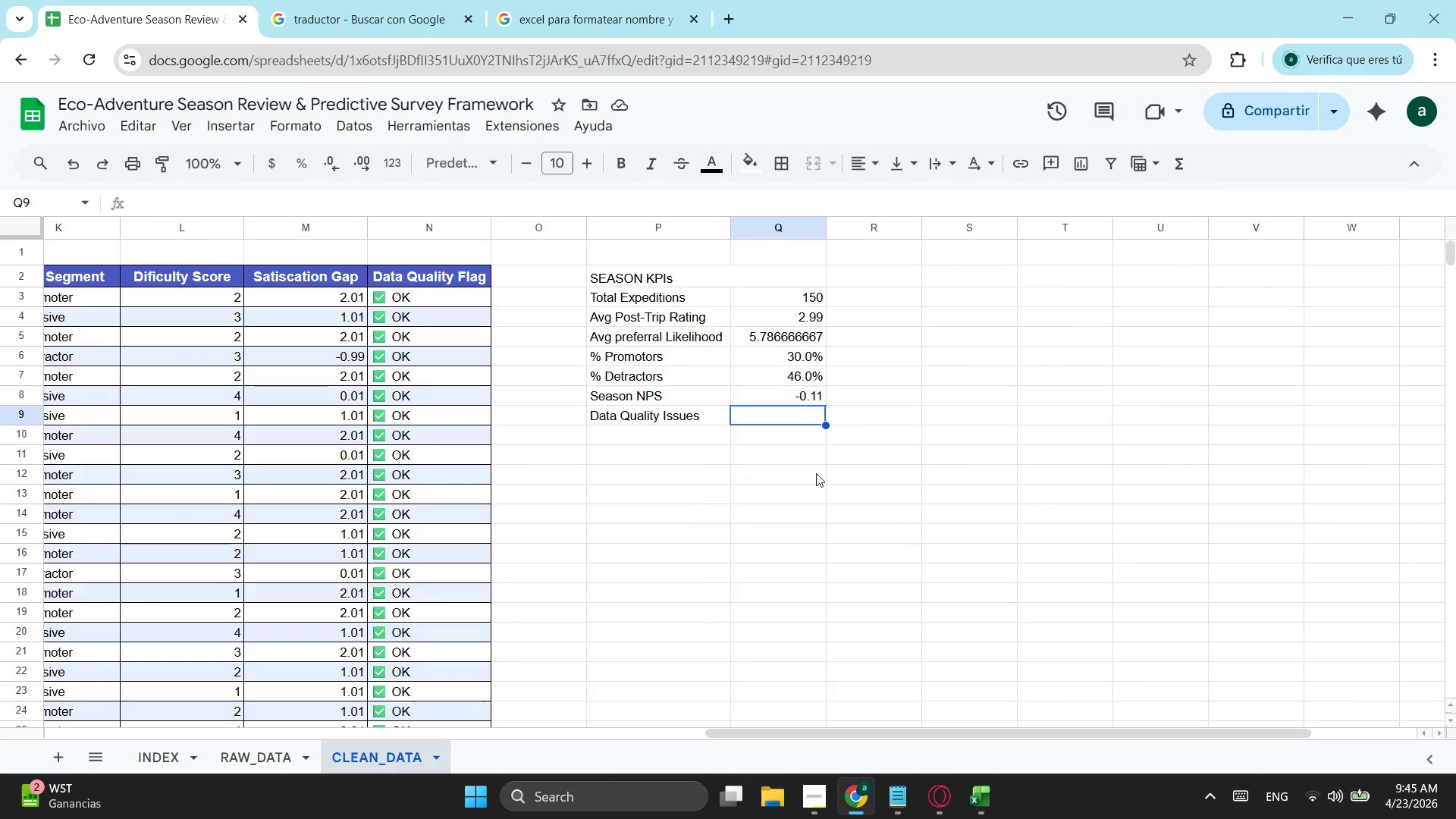 
key(Alt+Tab)
 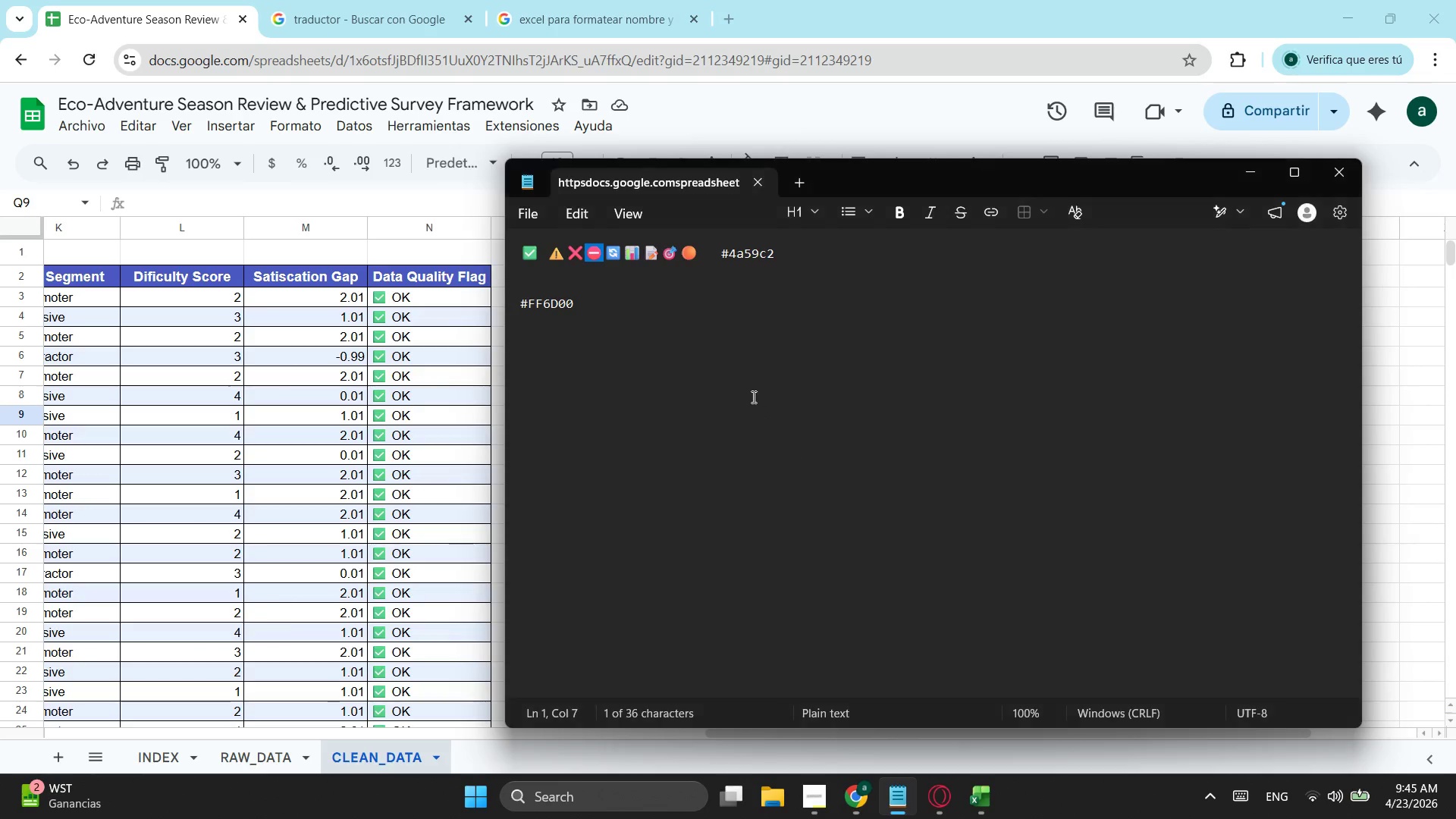 
key(Alt+Tab)
 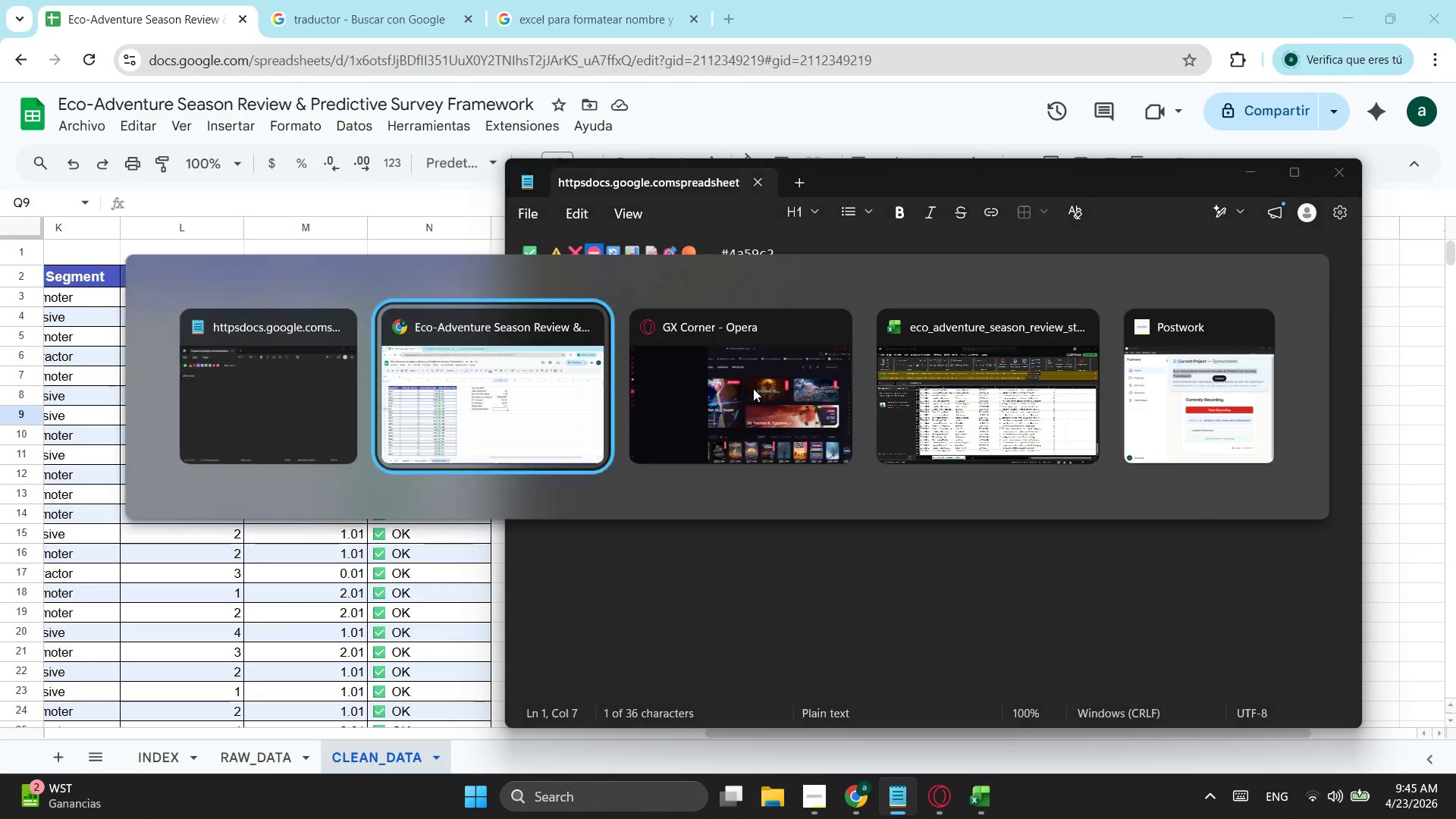 
key(Alt+Tab)
 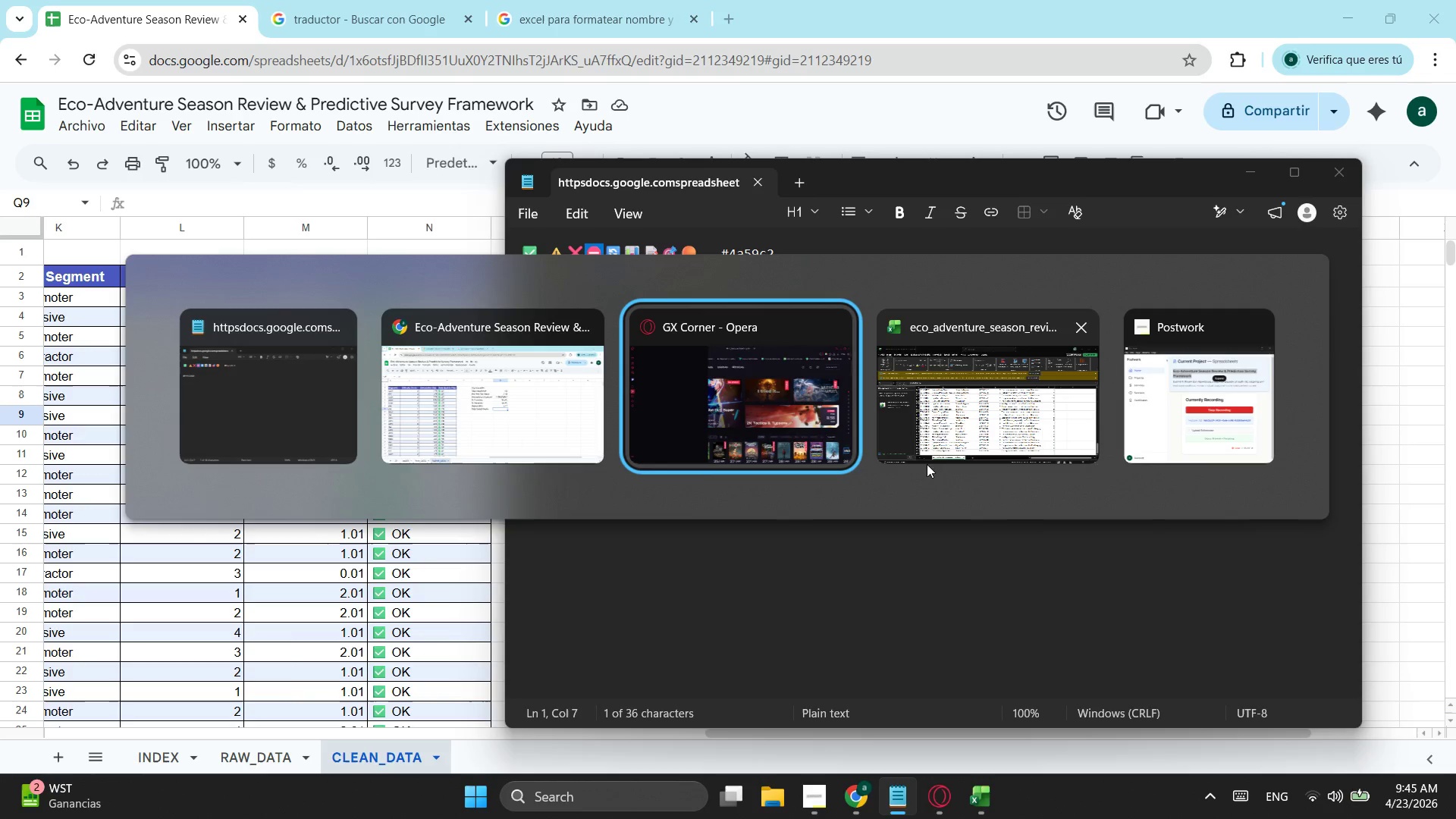 
left_click([1198, 392])